 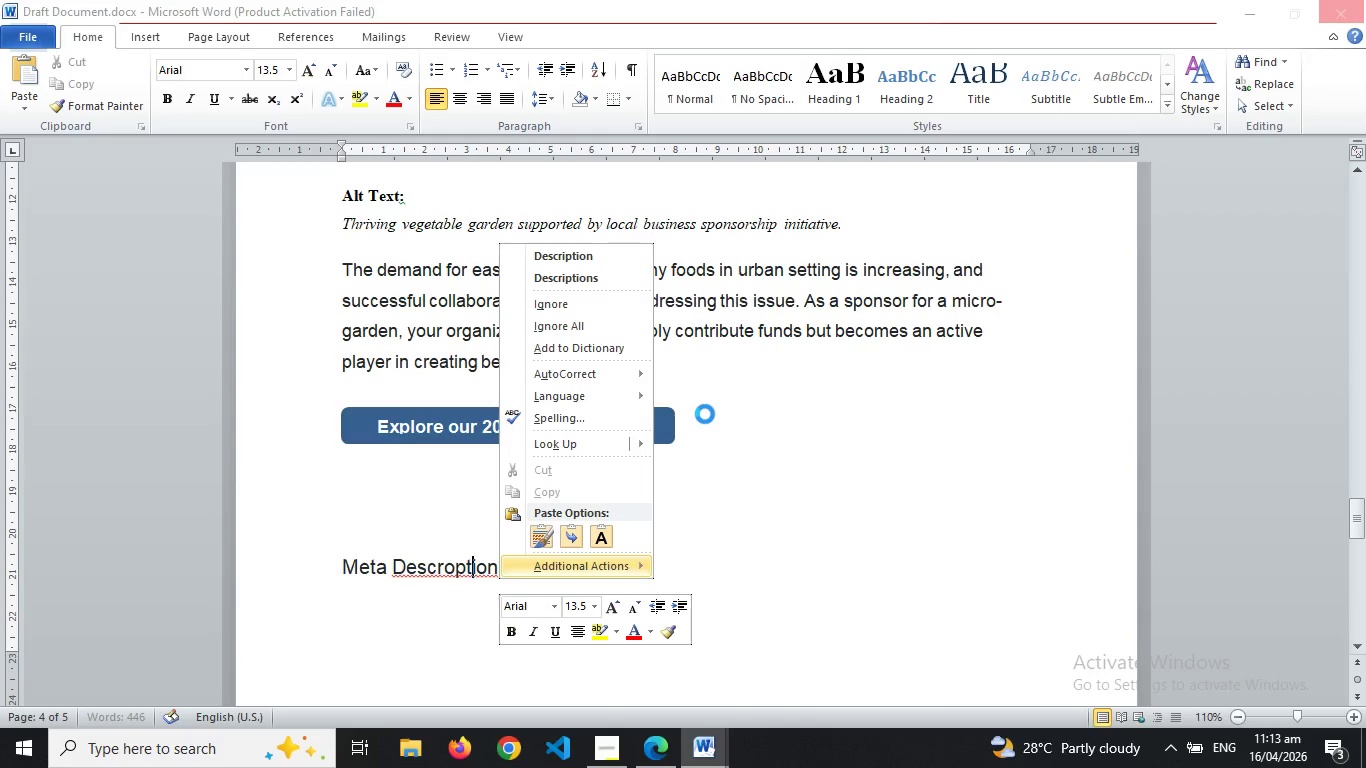 
left_click([825, 652])
 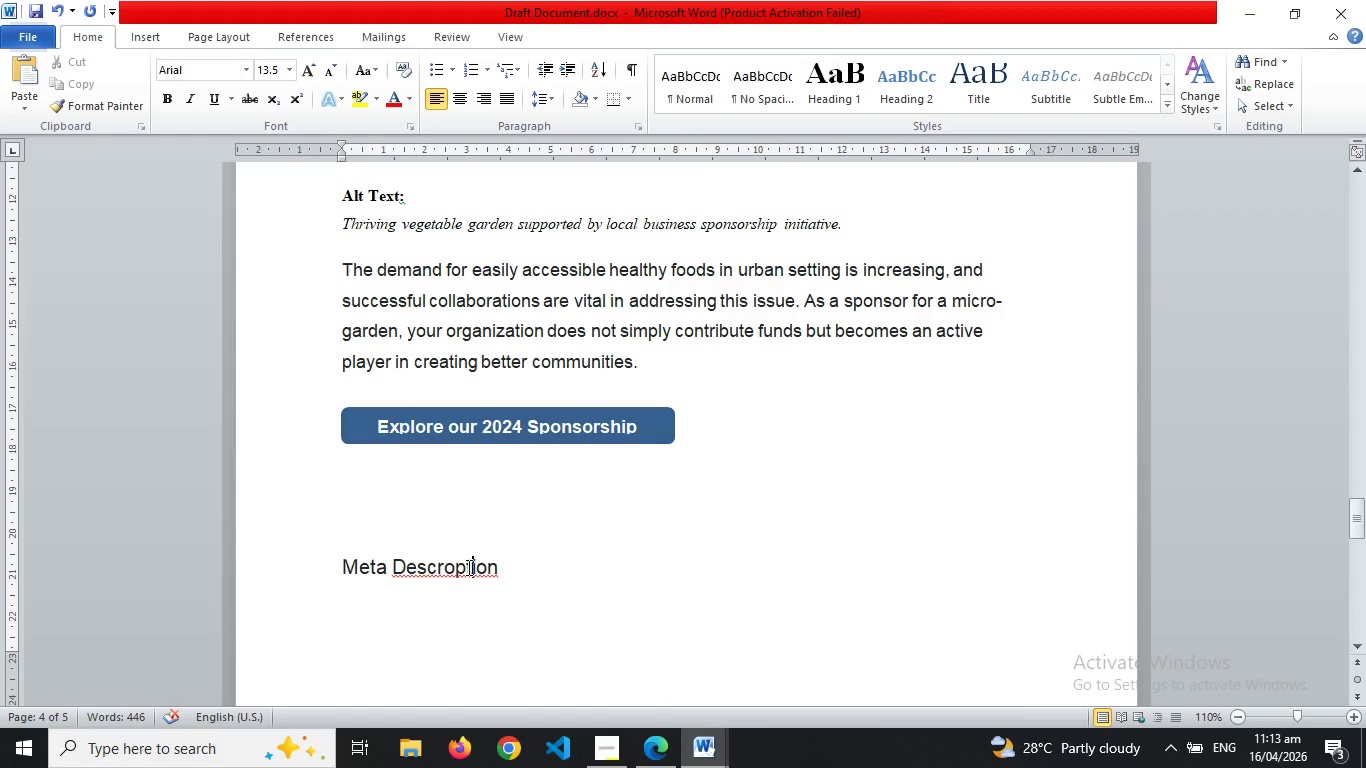 
right_click([467, 567])
 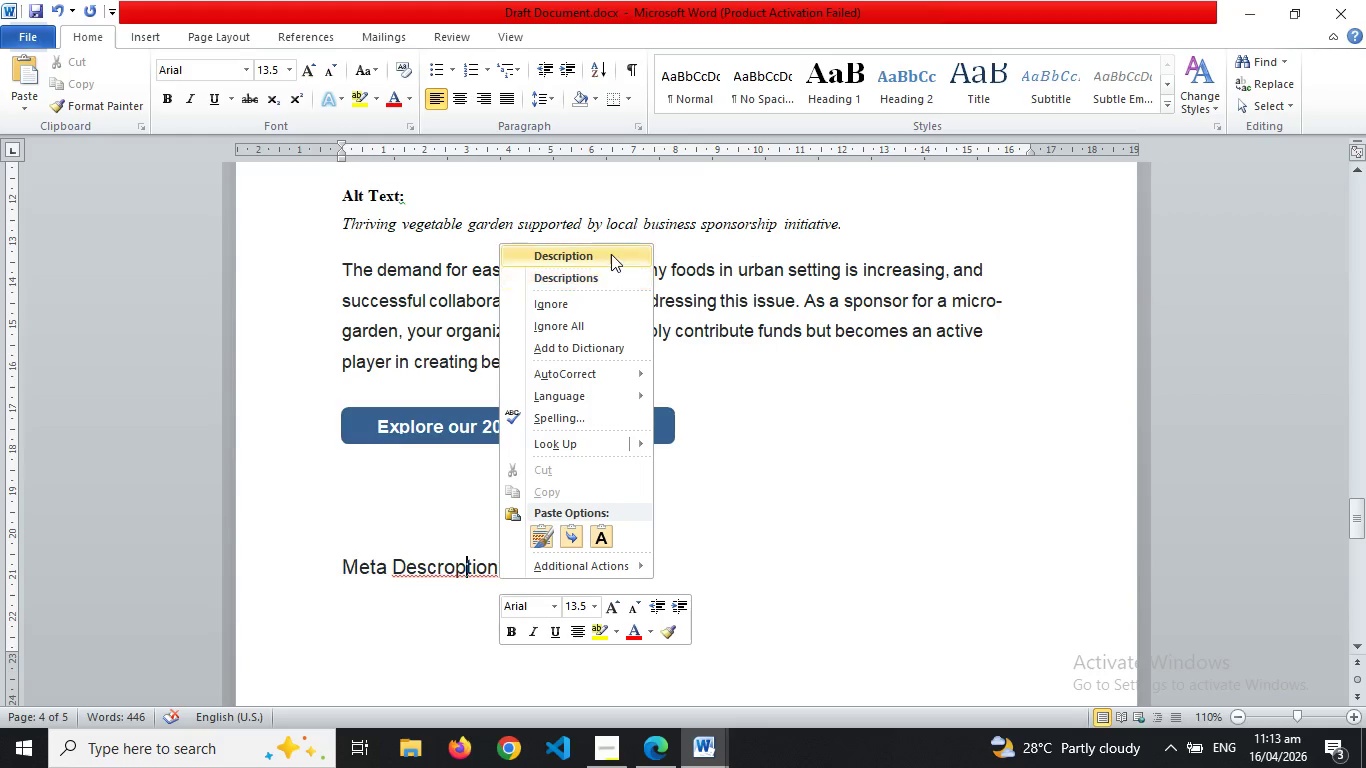 
left_click([611, 254])
 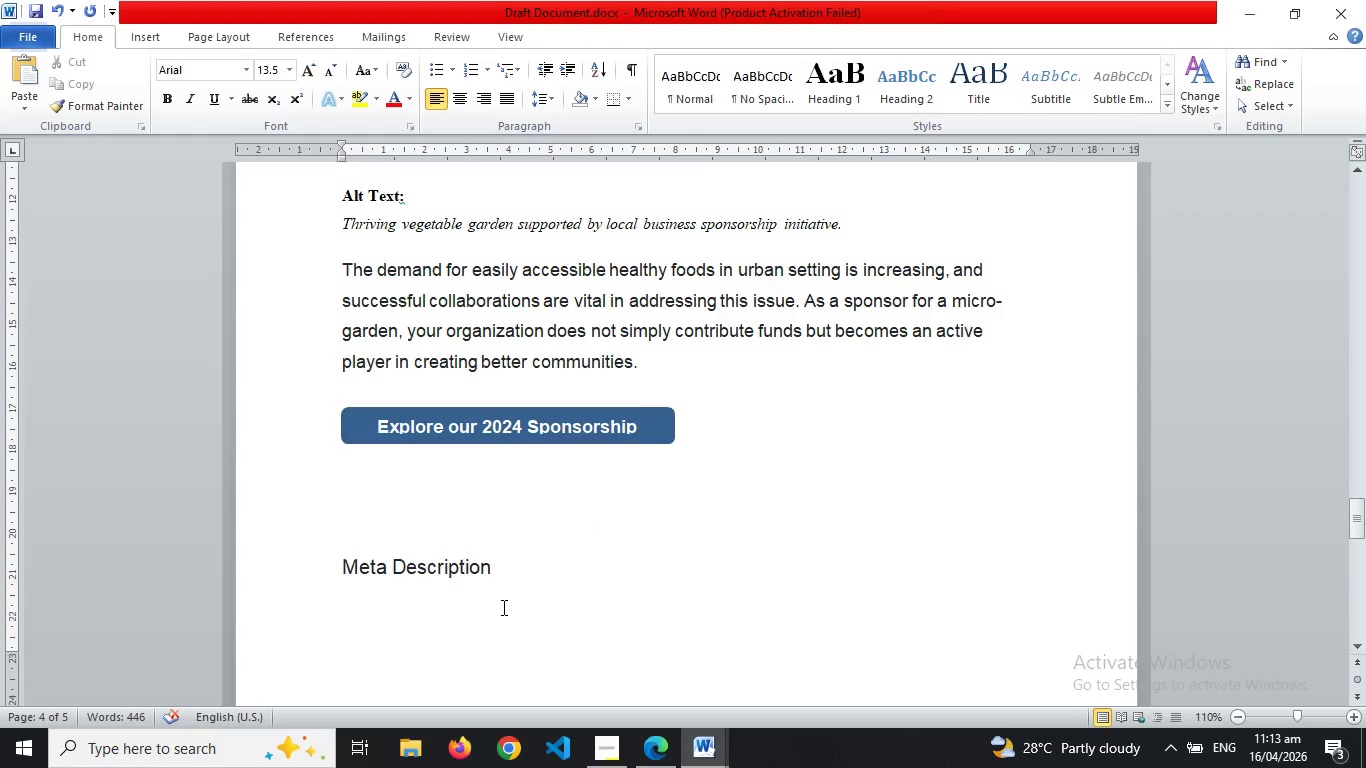 
key(Enter)
 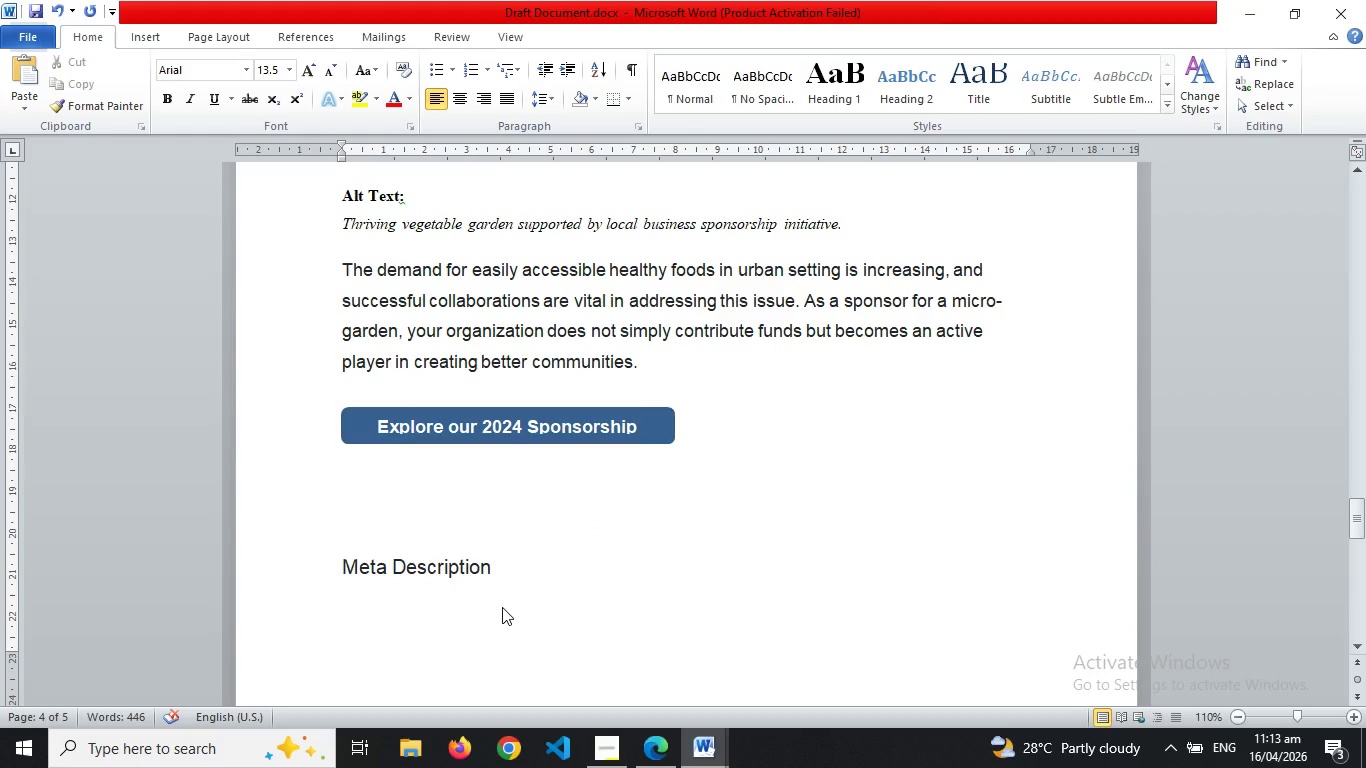 
type(Support local communites )
 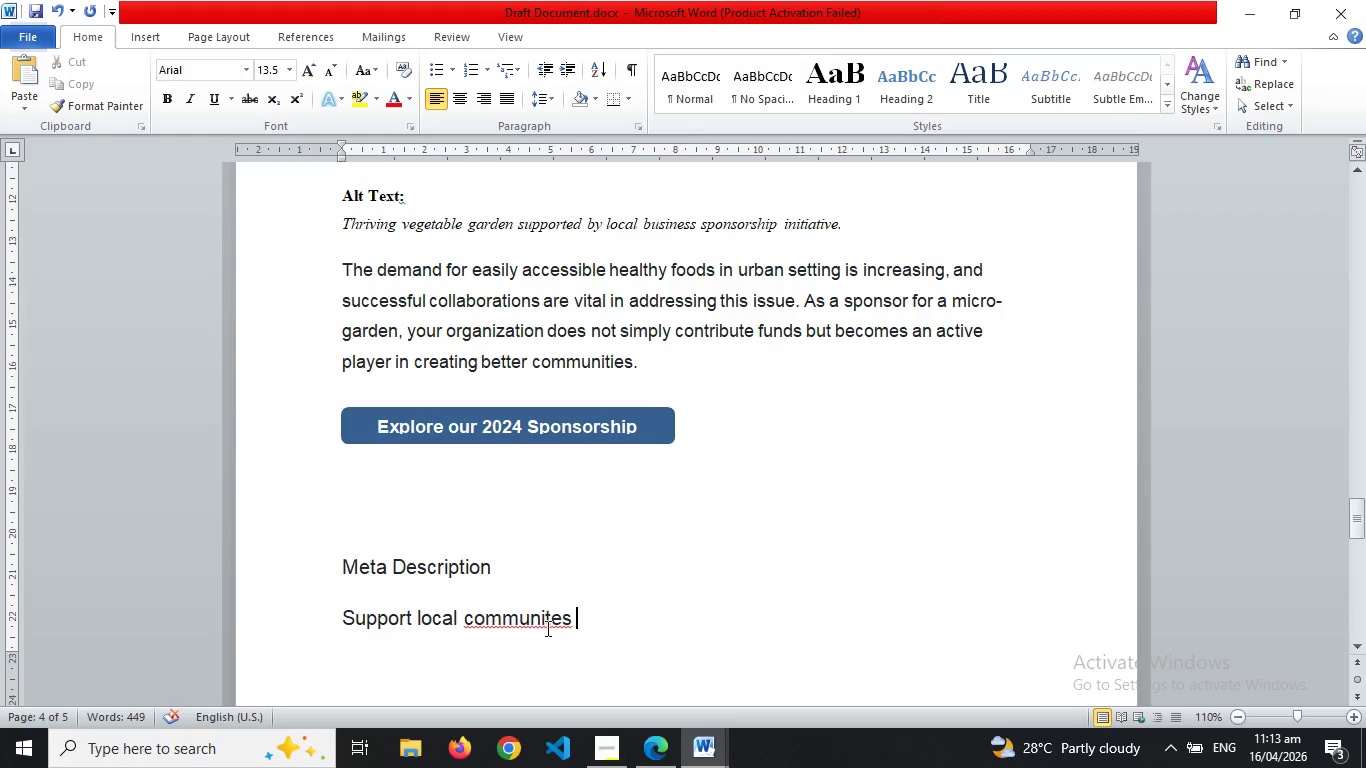 
right_click([550, 624])
 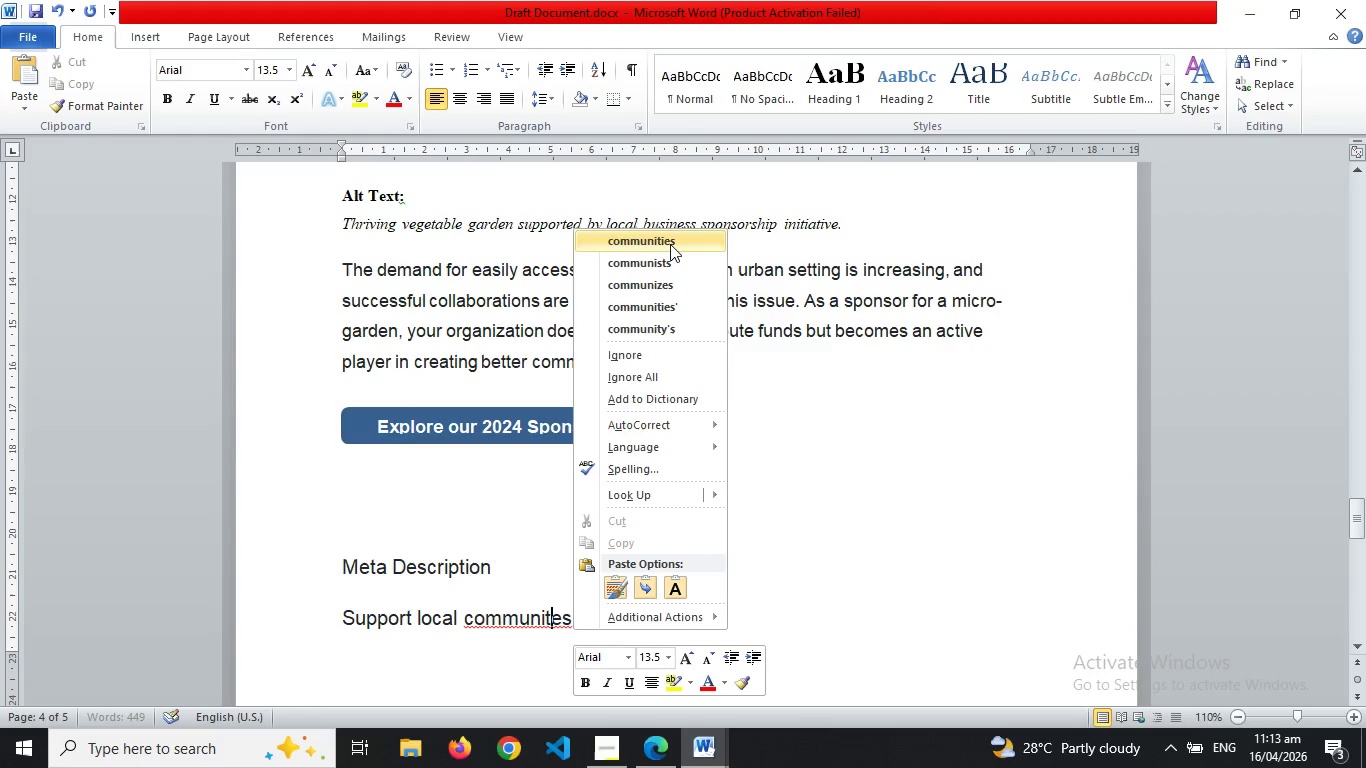 
left_click([670, 244])
 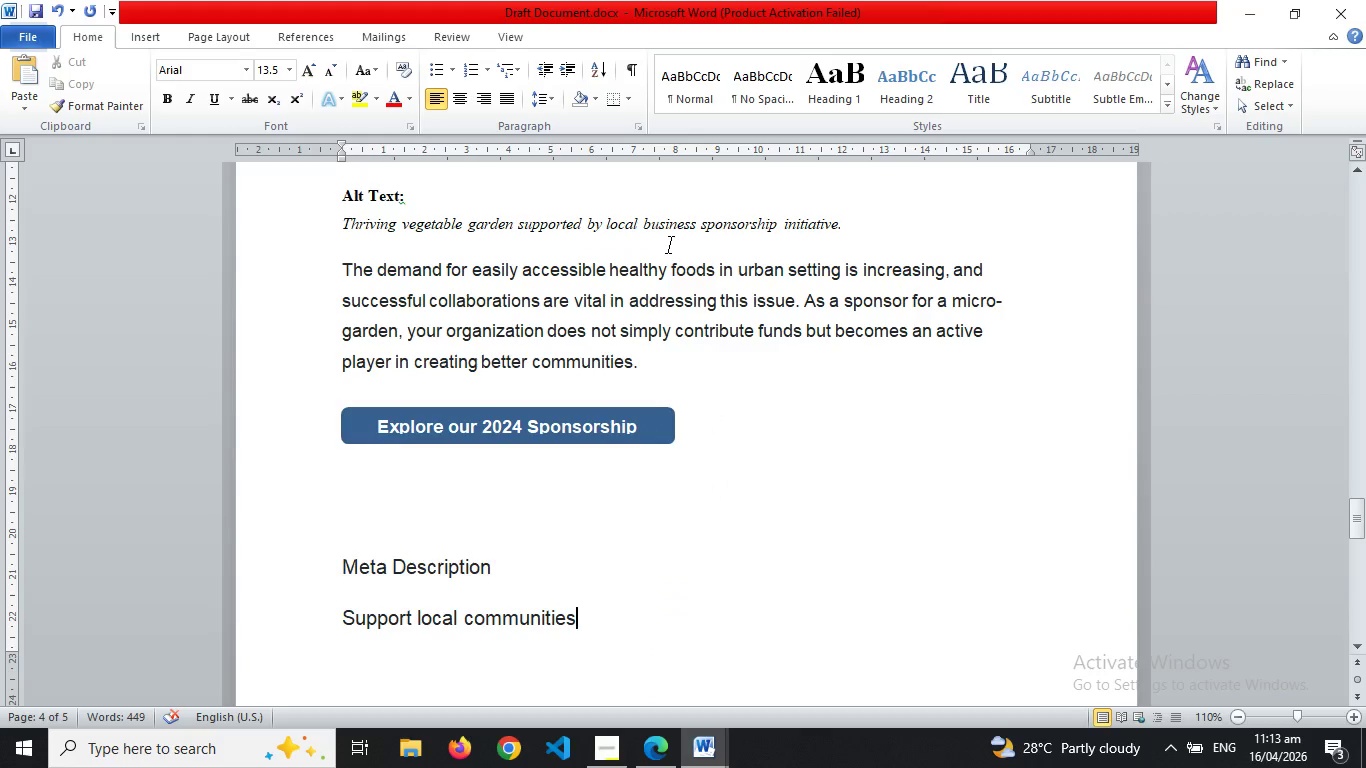 
type( and boost your brand by sponsoring a micro-garden with The Root Bound Collective's Adopt a)
key(Backspace)
key(Backspace)
type(-a-Plott)
key(Backspace)
type( Prog)
key(Backspace)
key(Backspace)
key(Backspace)
key(Backspace)
type(program.)
 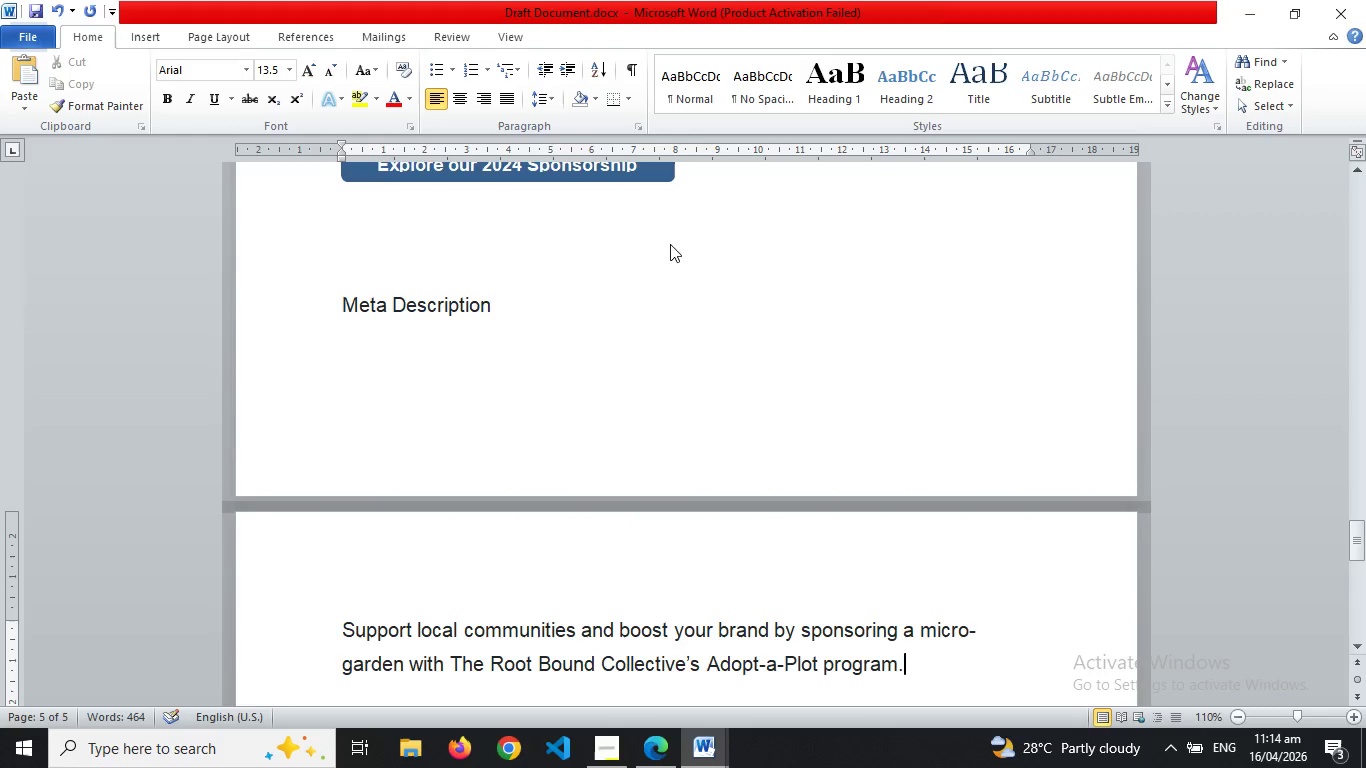 
left_click([371, 230])
 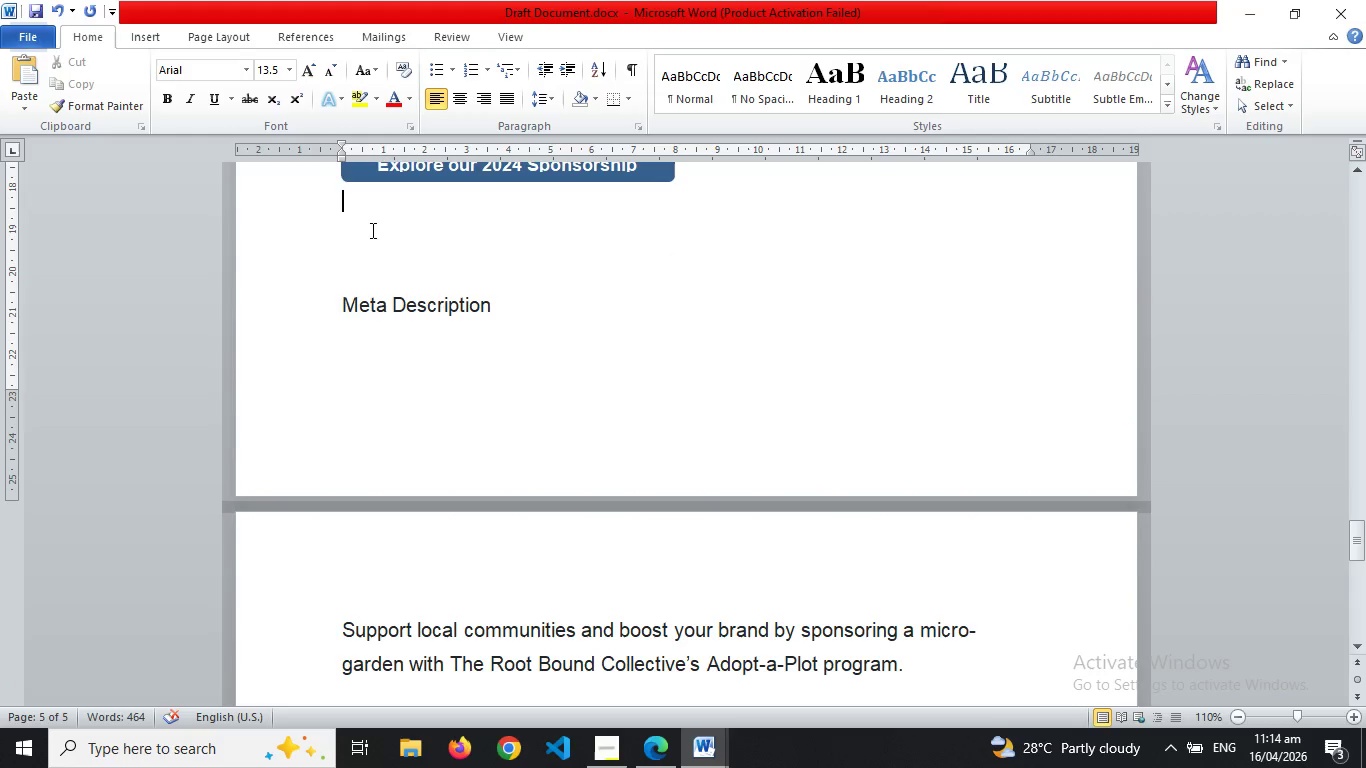 
key(Enter)
 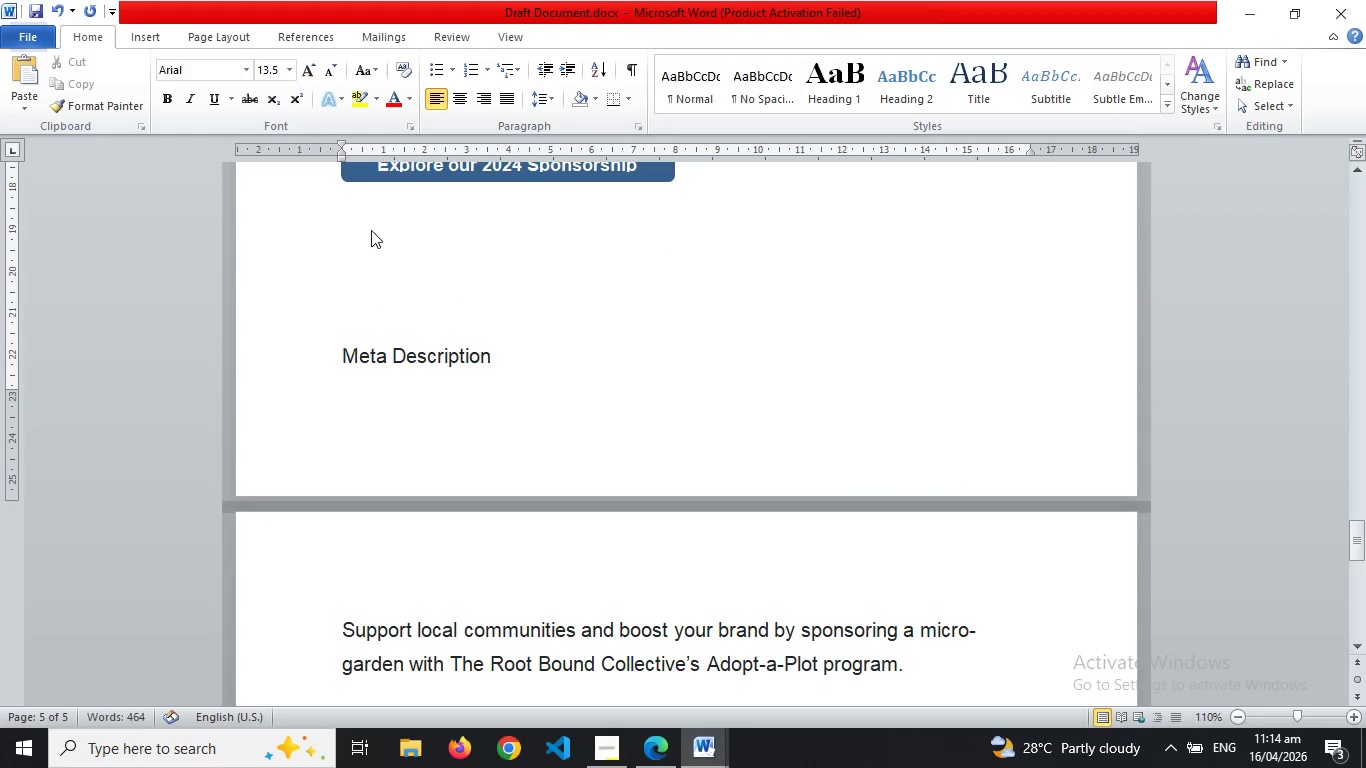 
key(Enter)
 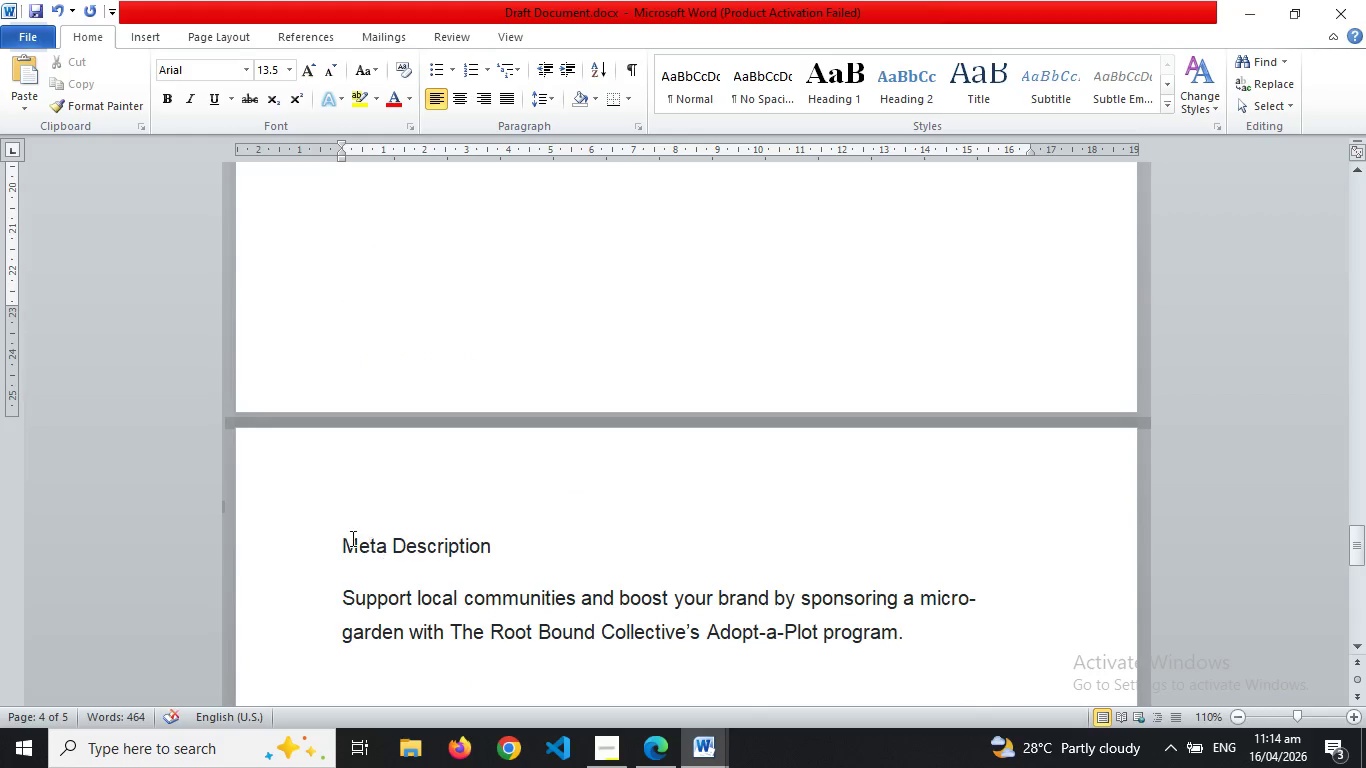 
left_click_drag(start_coordinate=[337, 540], to_coordinate=[460, 527])
 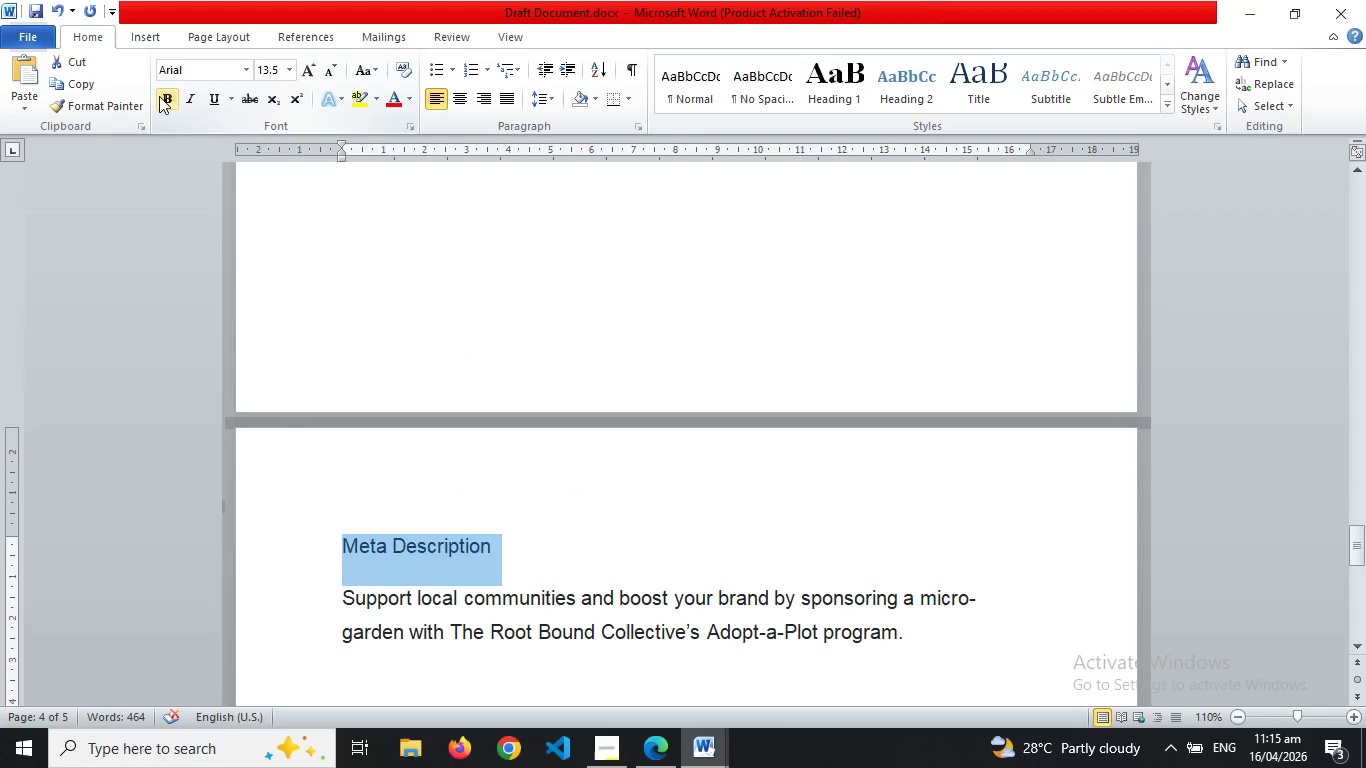 
left_click([159, 96])
 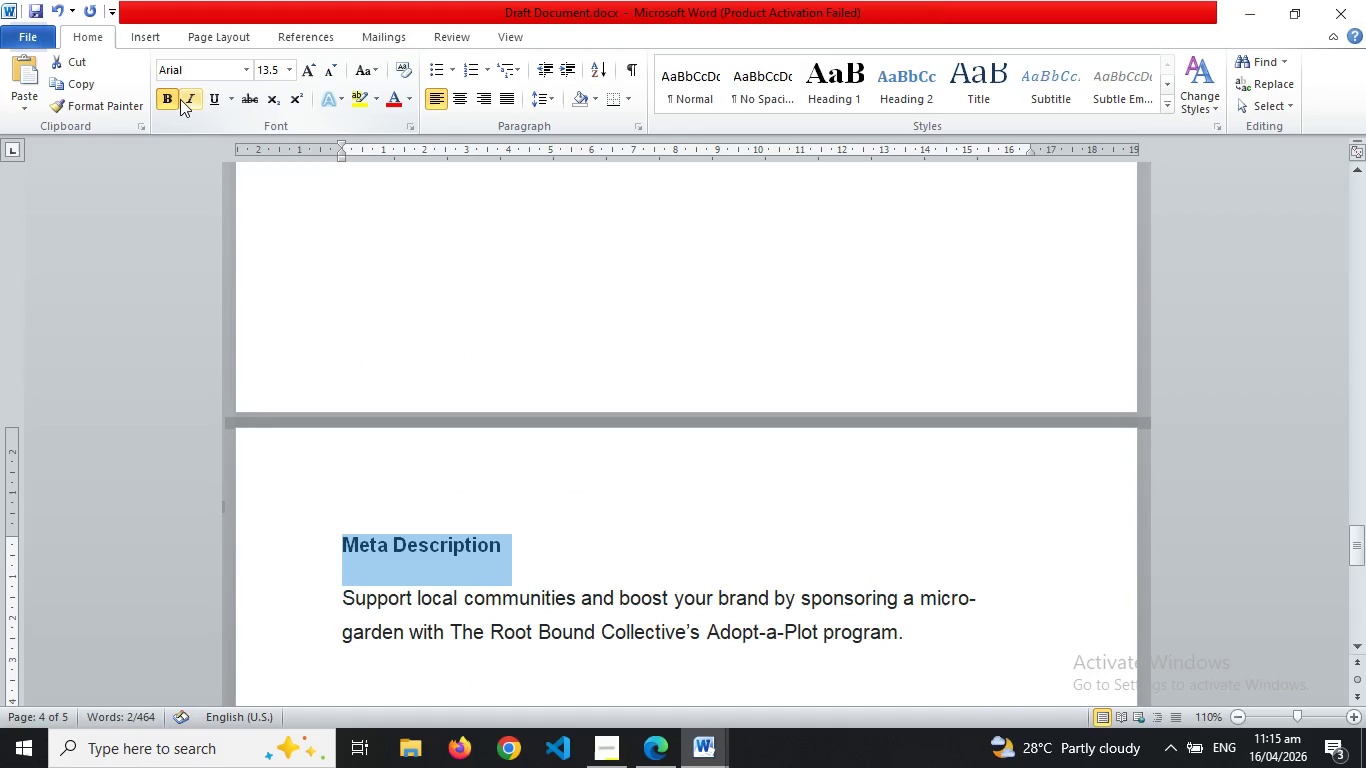 
mouse_move([210, 99])
 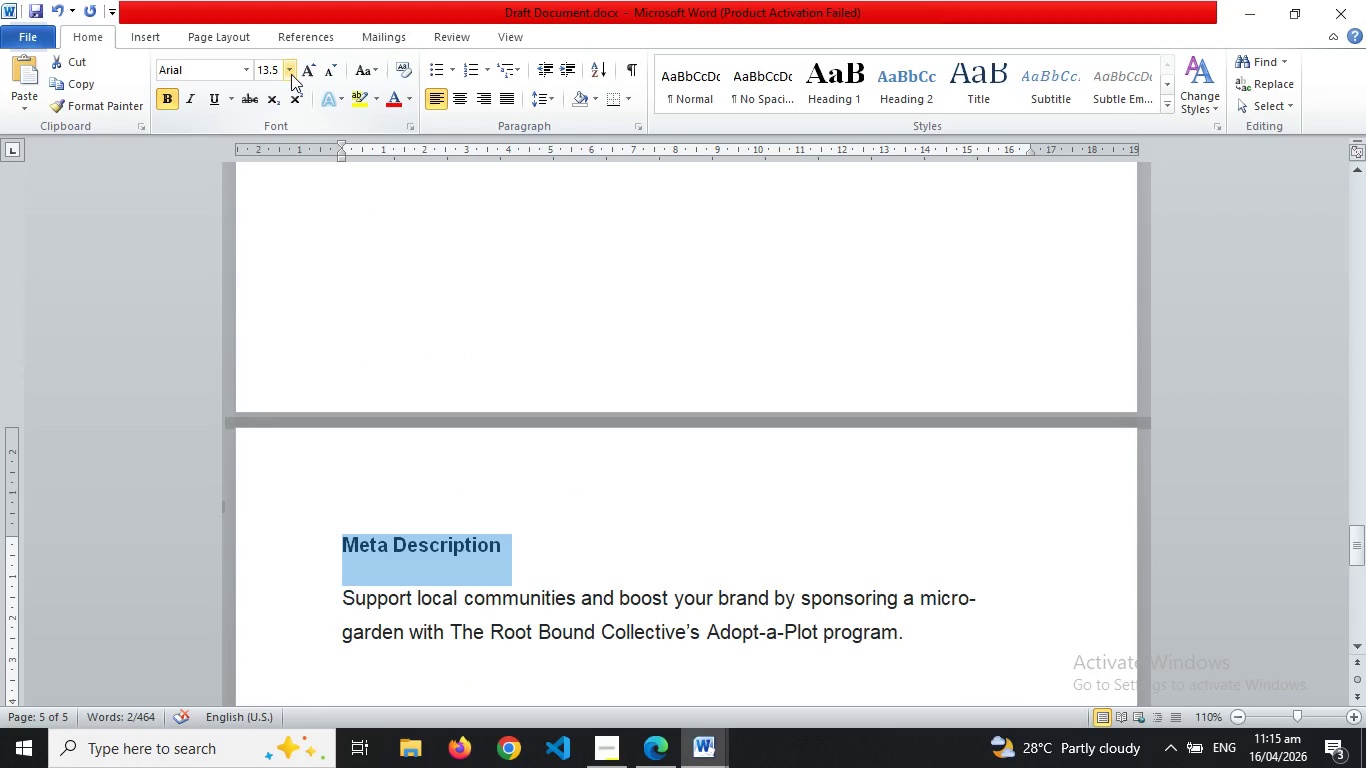 
left_click([291, 74])
 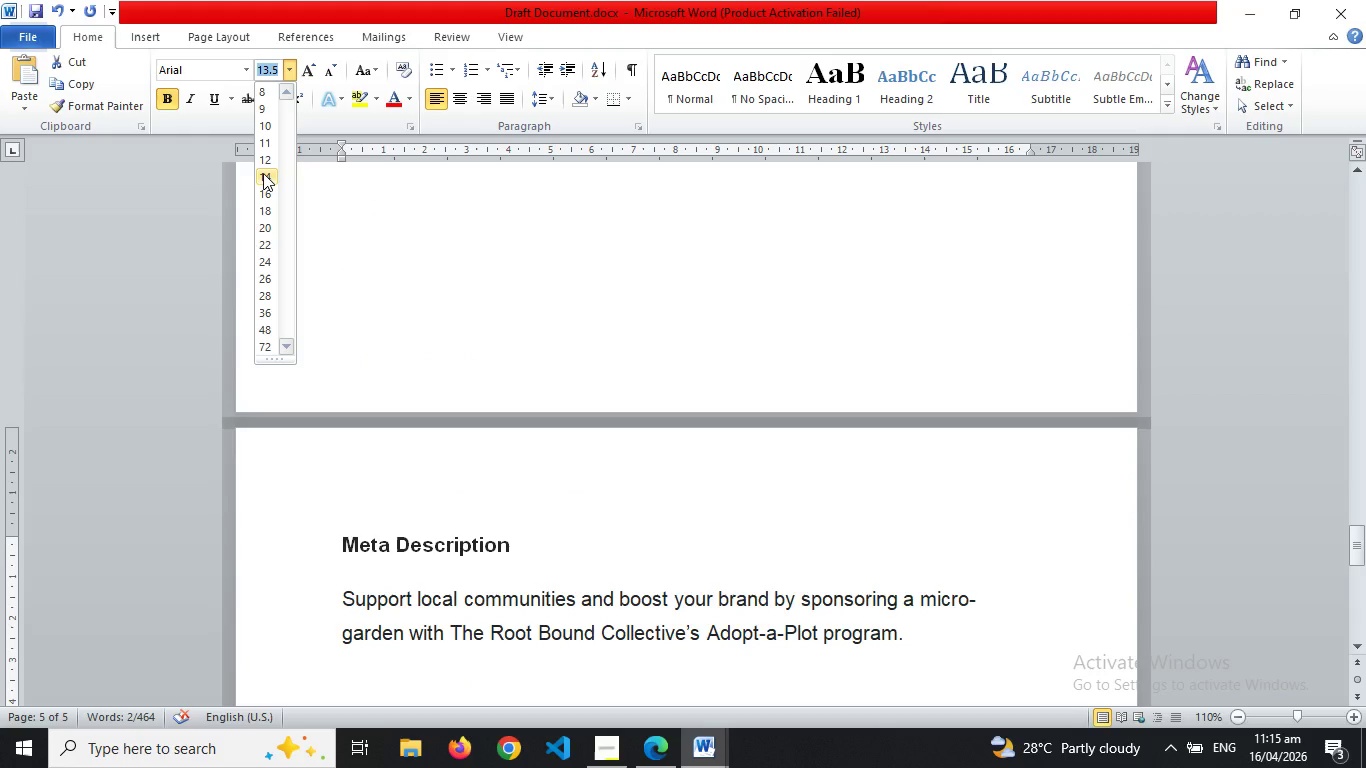 
left_click([263, 173])
 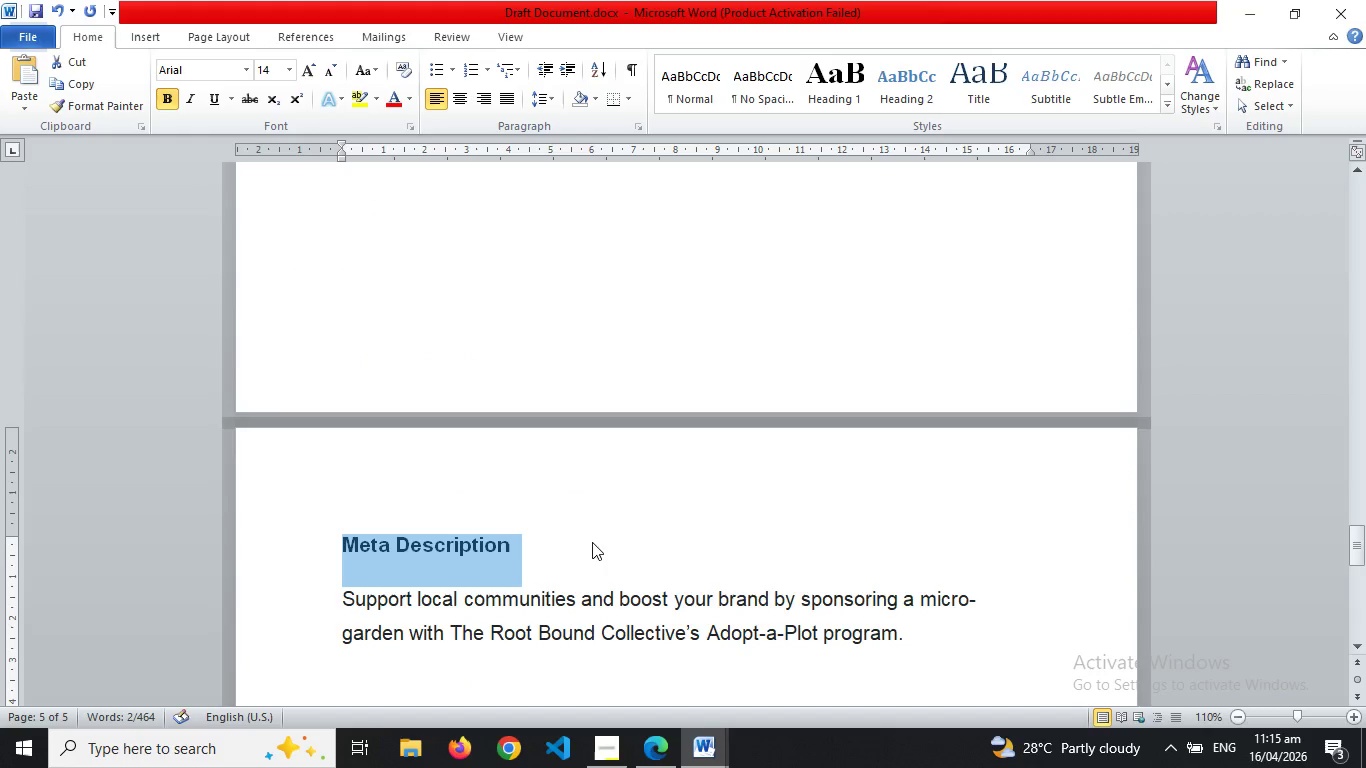 
left_click([592, 542])
 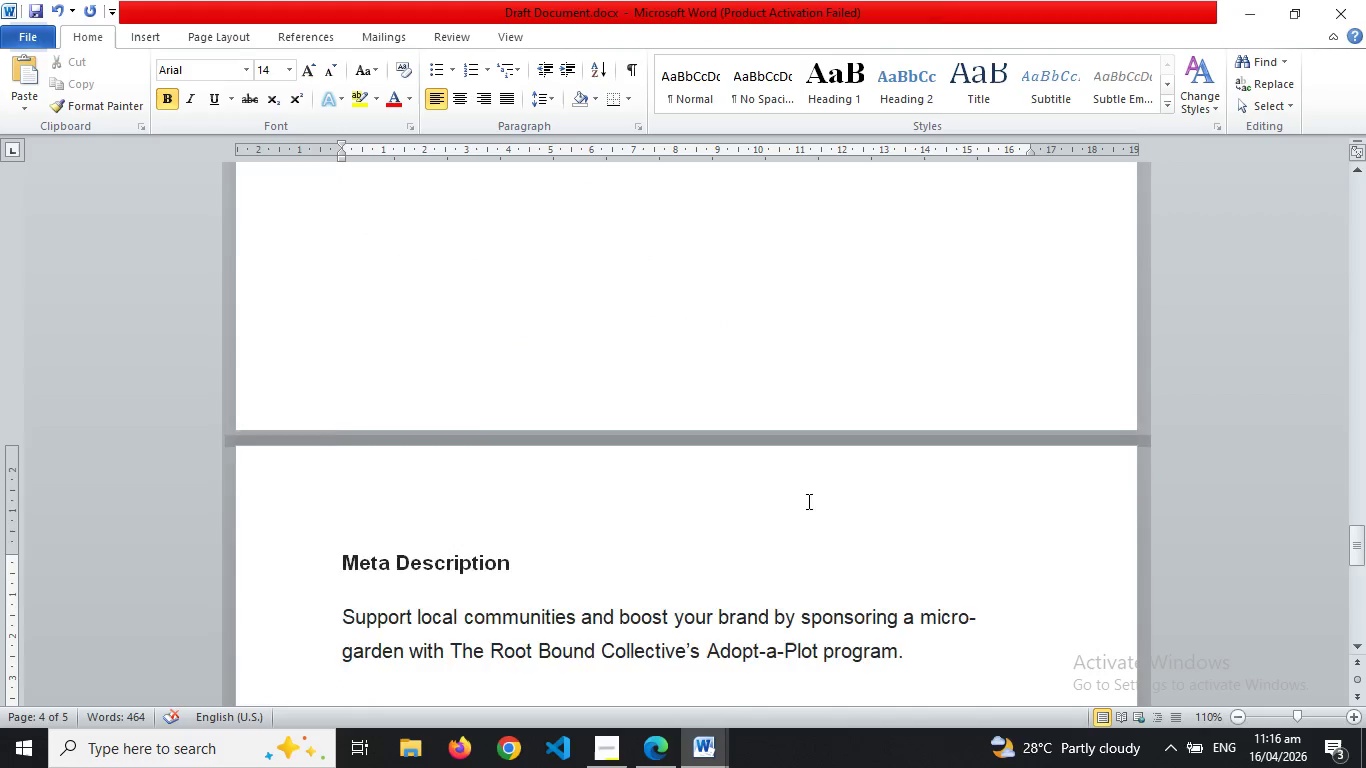 
wait(75.31)
 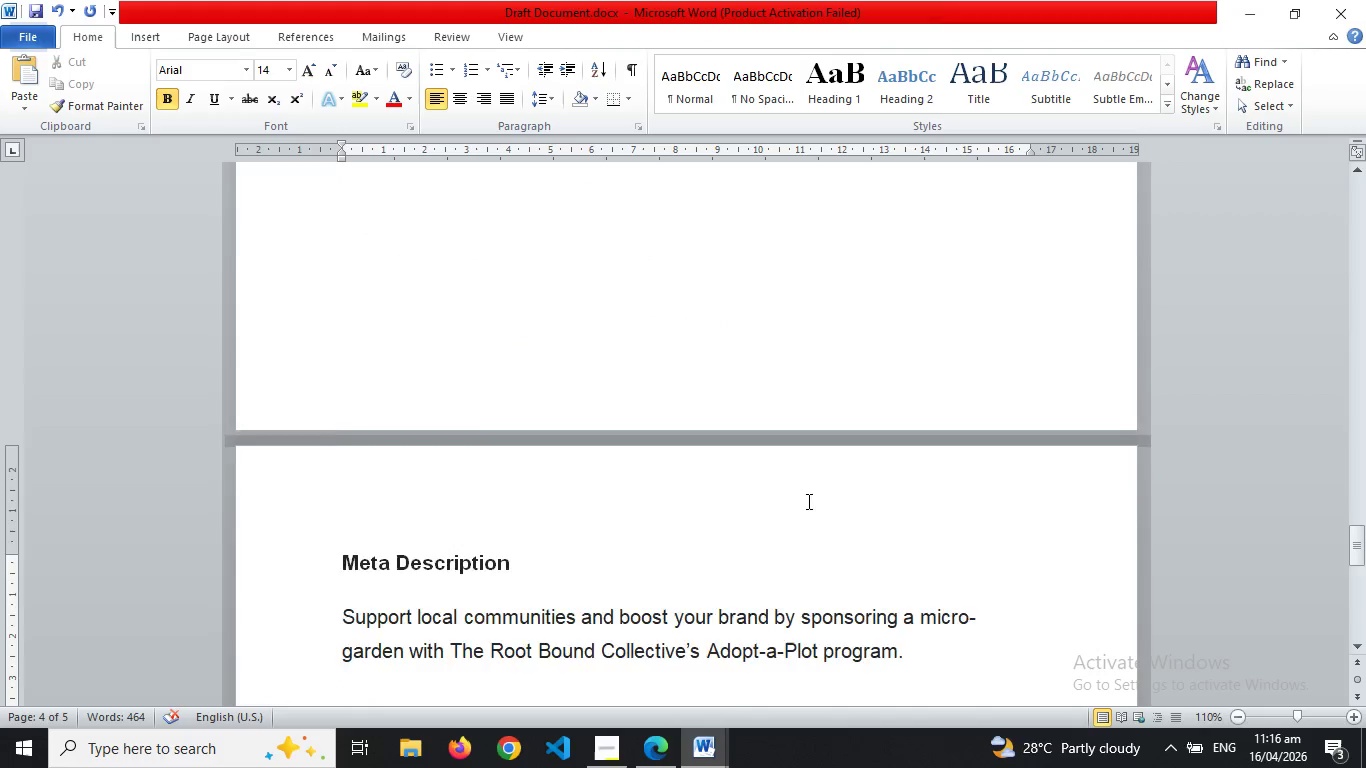 
left_click([25, 39])
 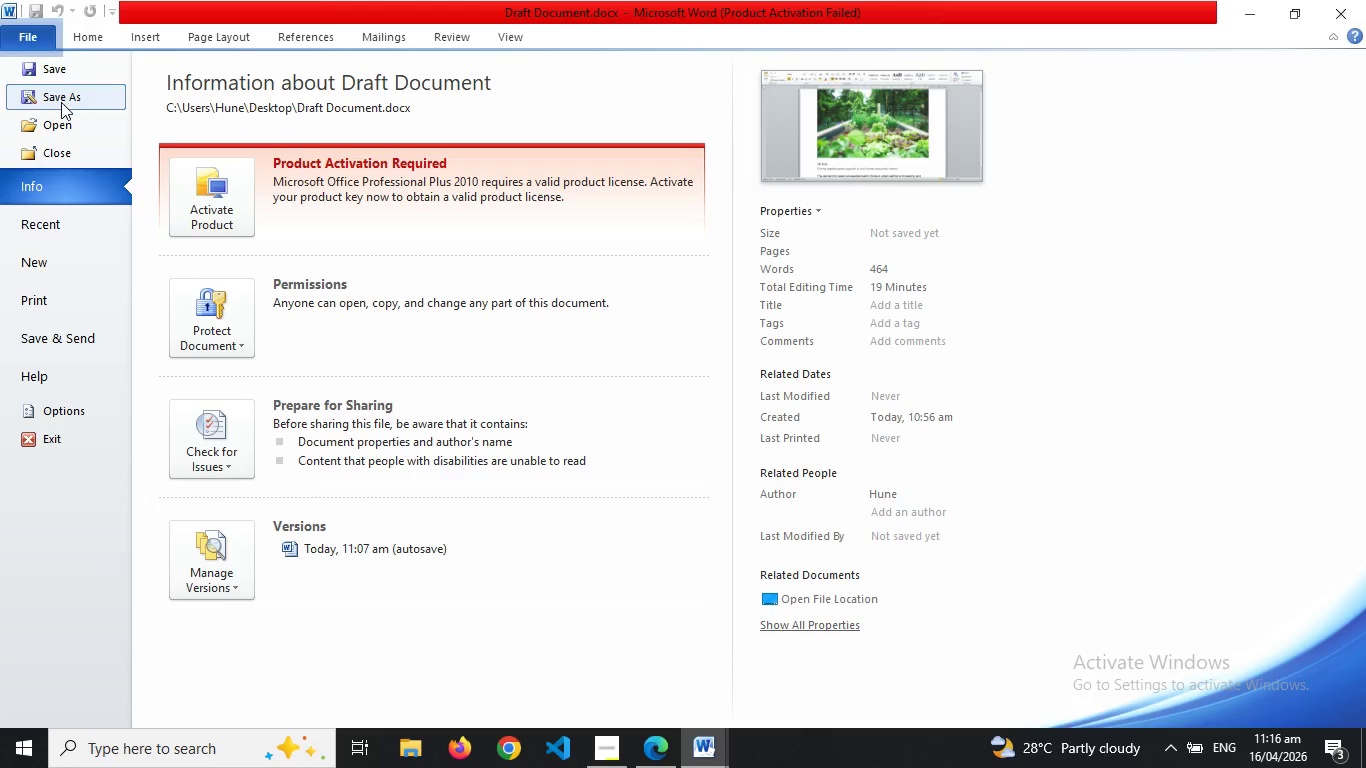 
left_click([61, 103])
 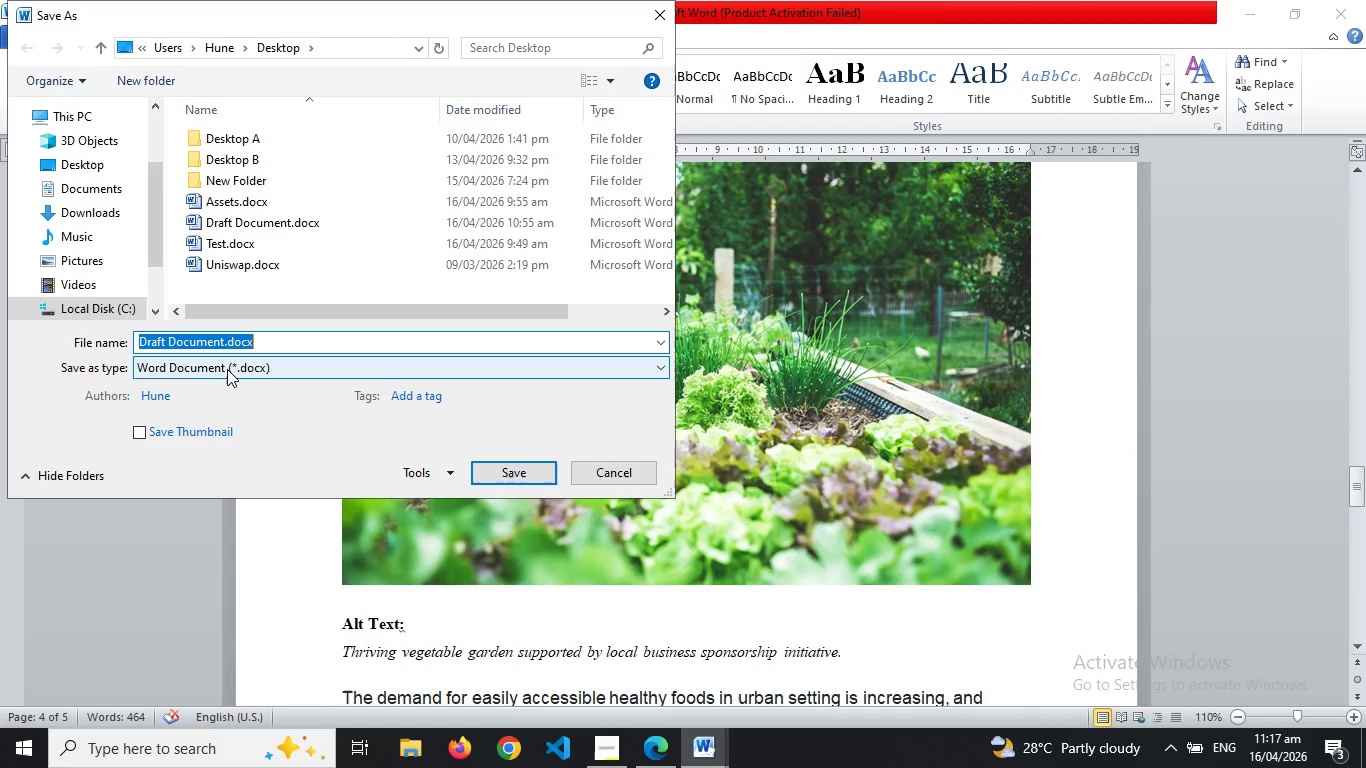 
wait(48.58)
 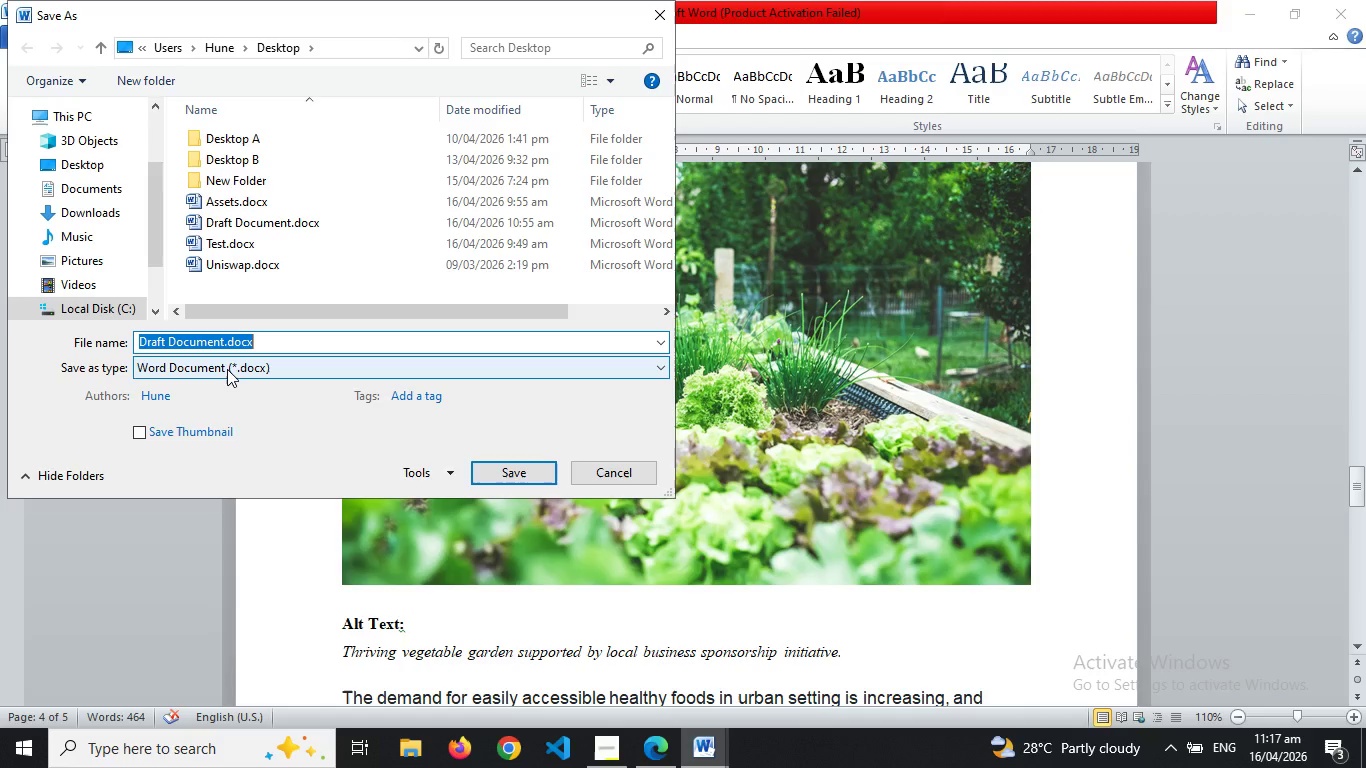 
left_click([227, 369])
 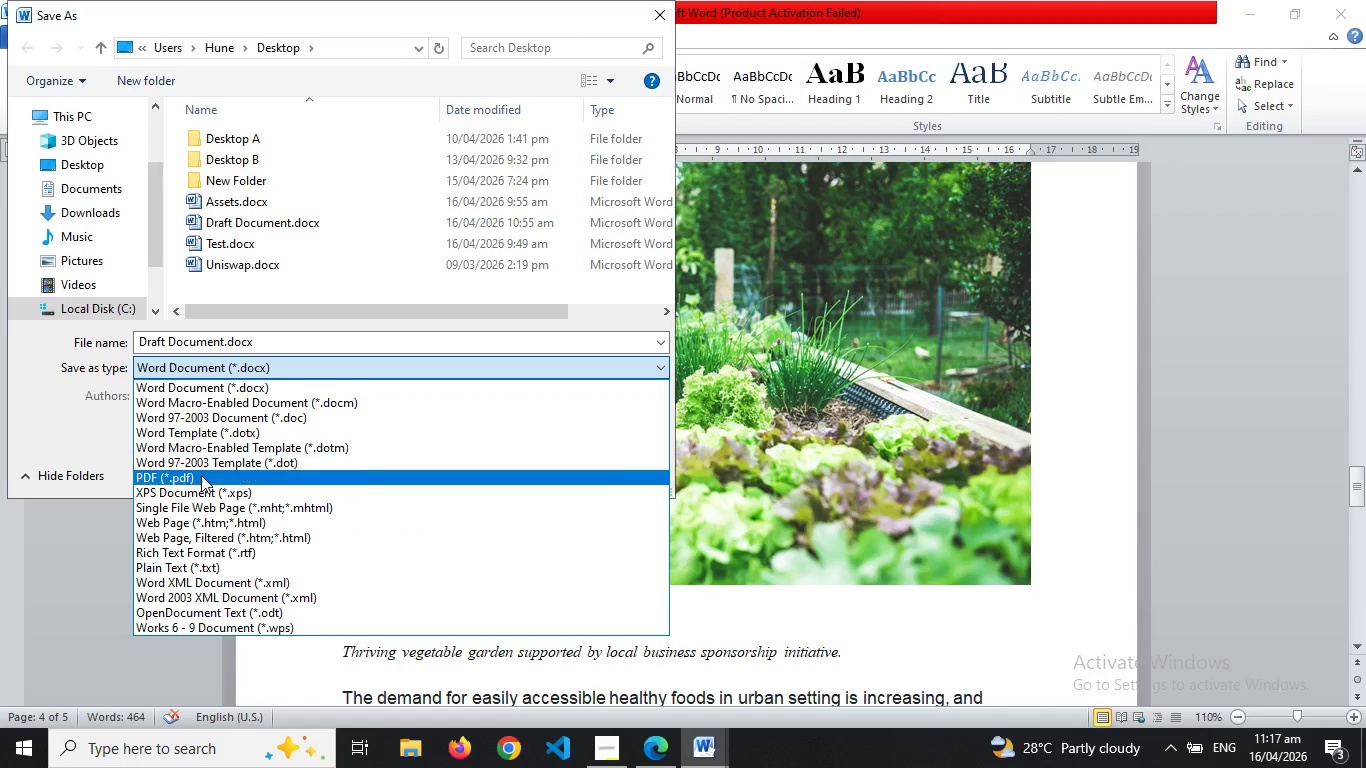 
left_click([201, 475])
 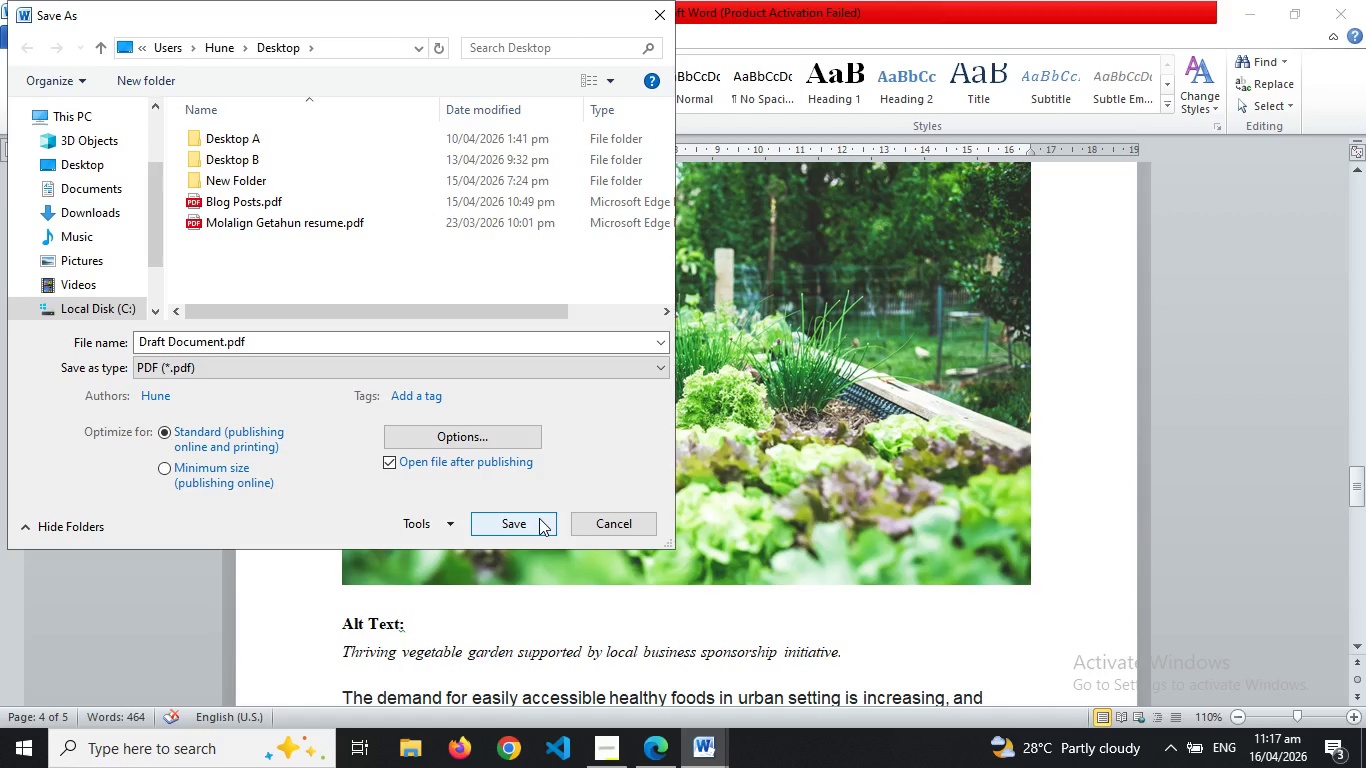 
wait(7.36)
 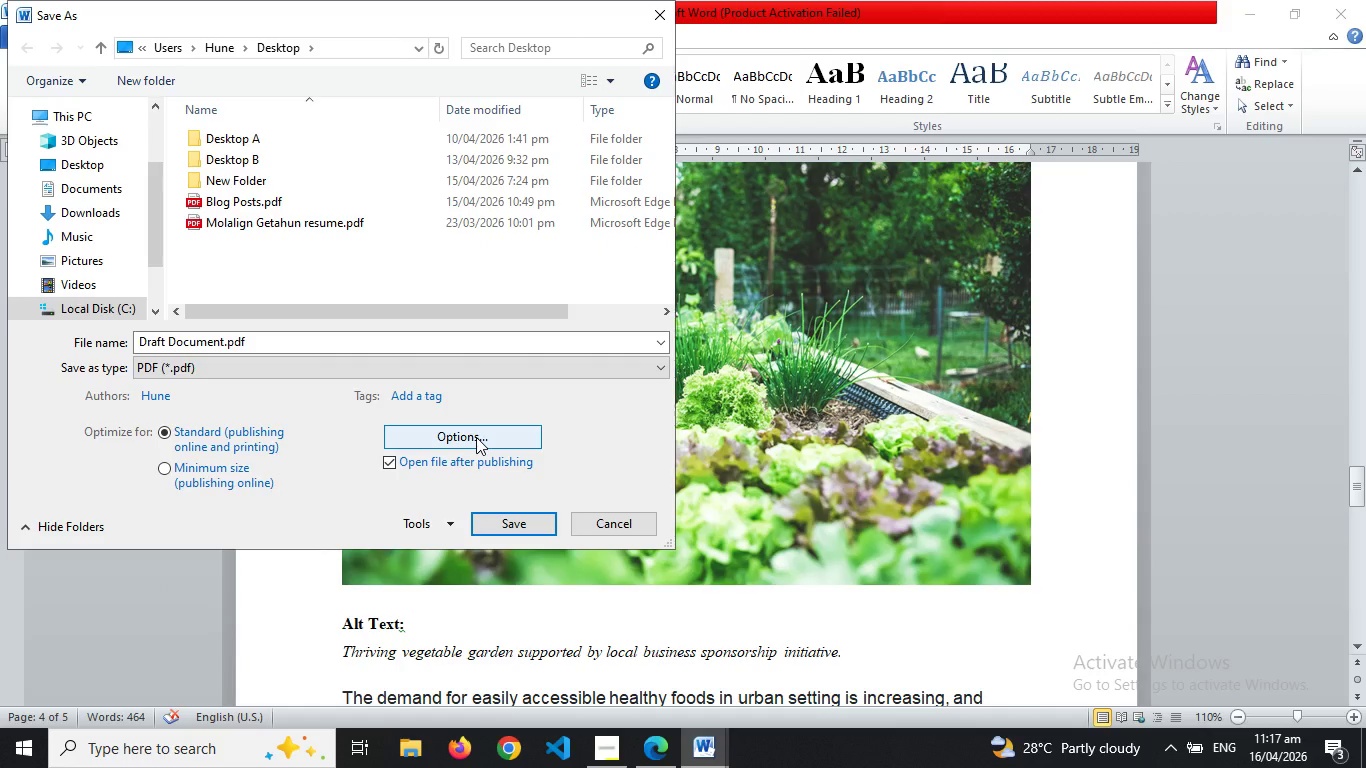 
left_click([539, 518])
 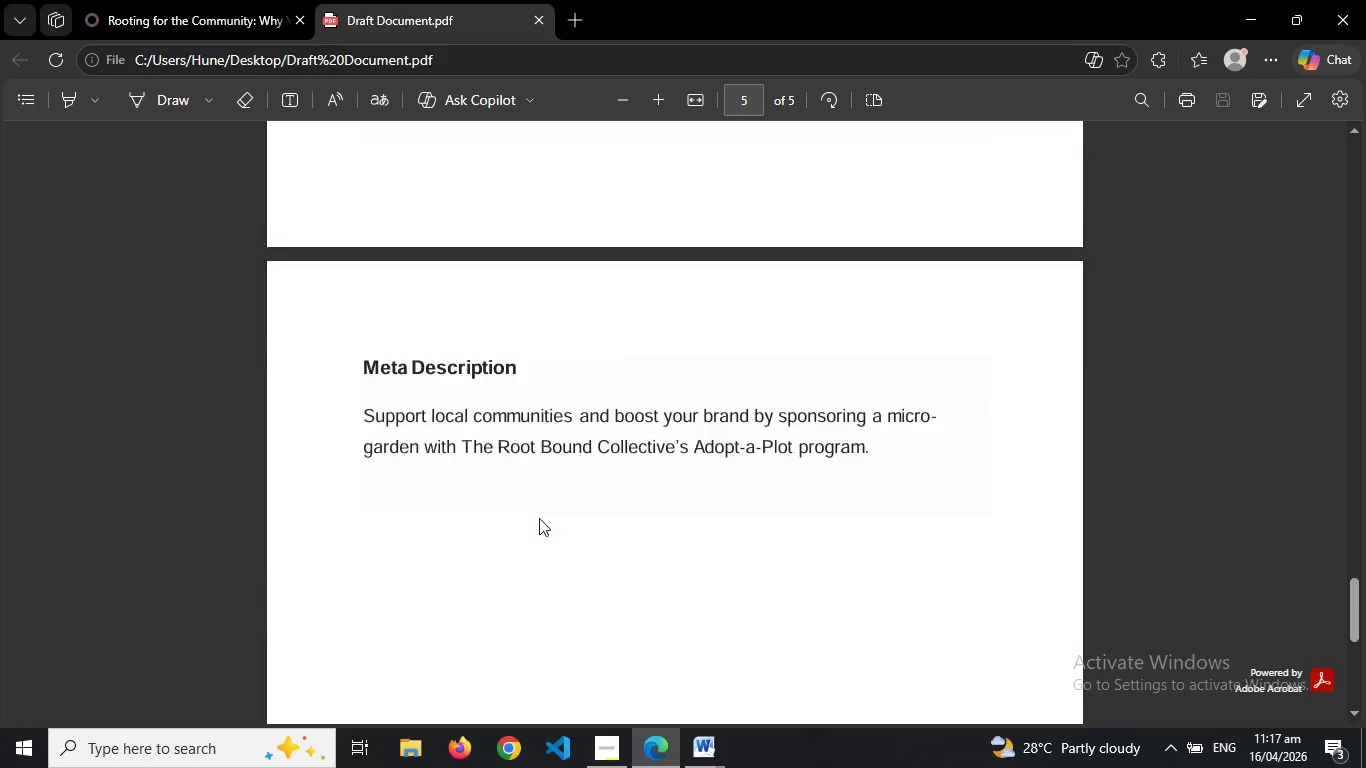 
wait(20.61)
 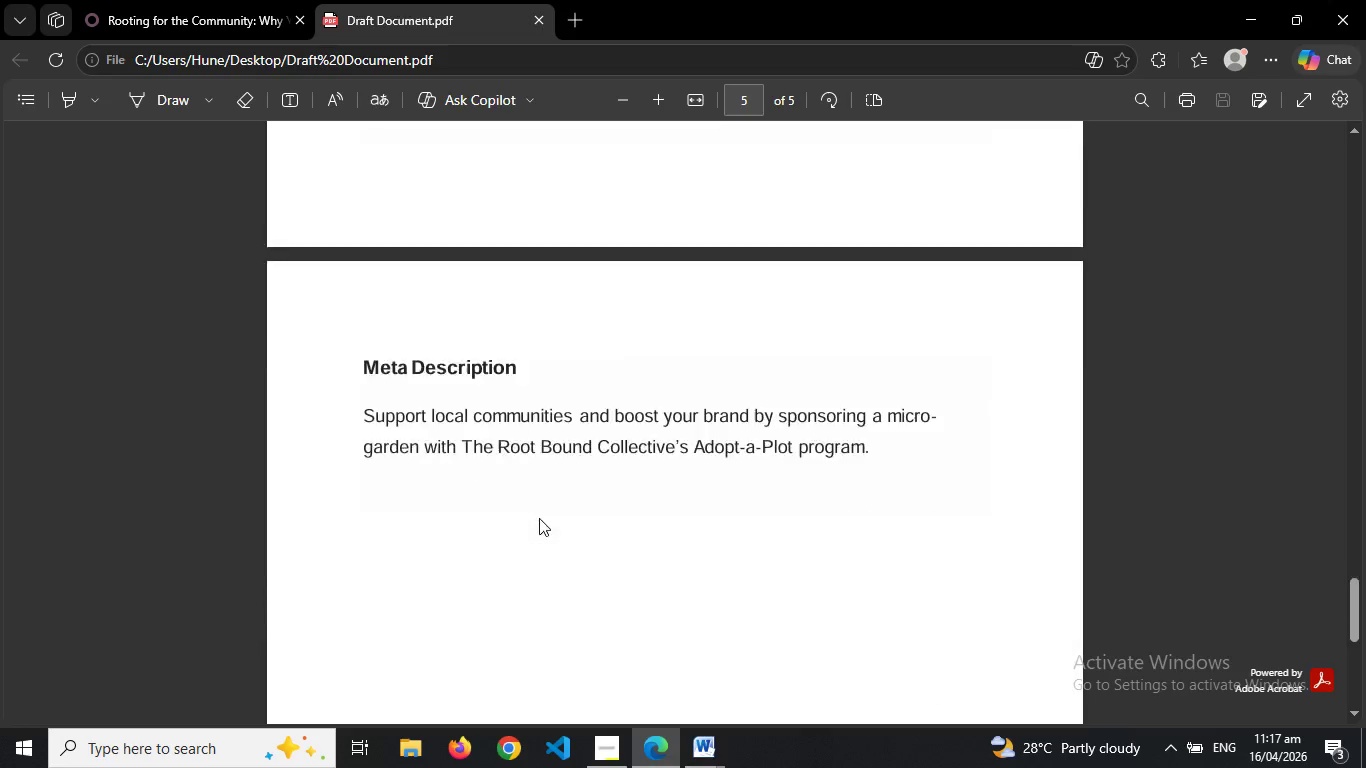 
mouse_move([678, 686])
 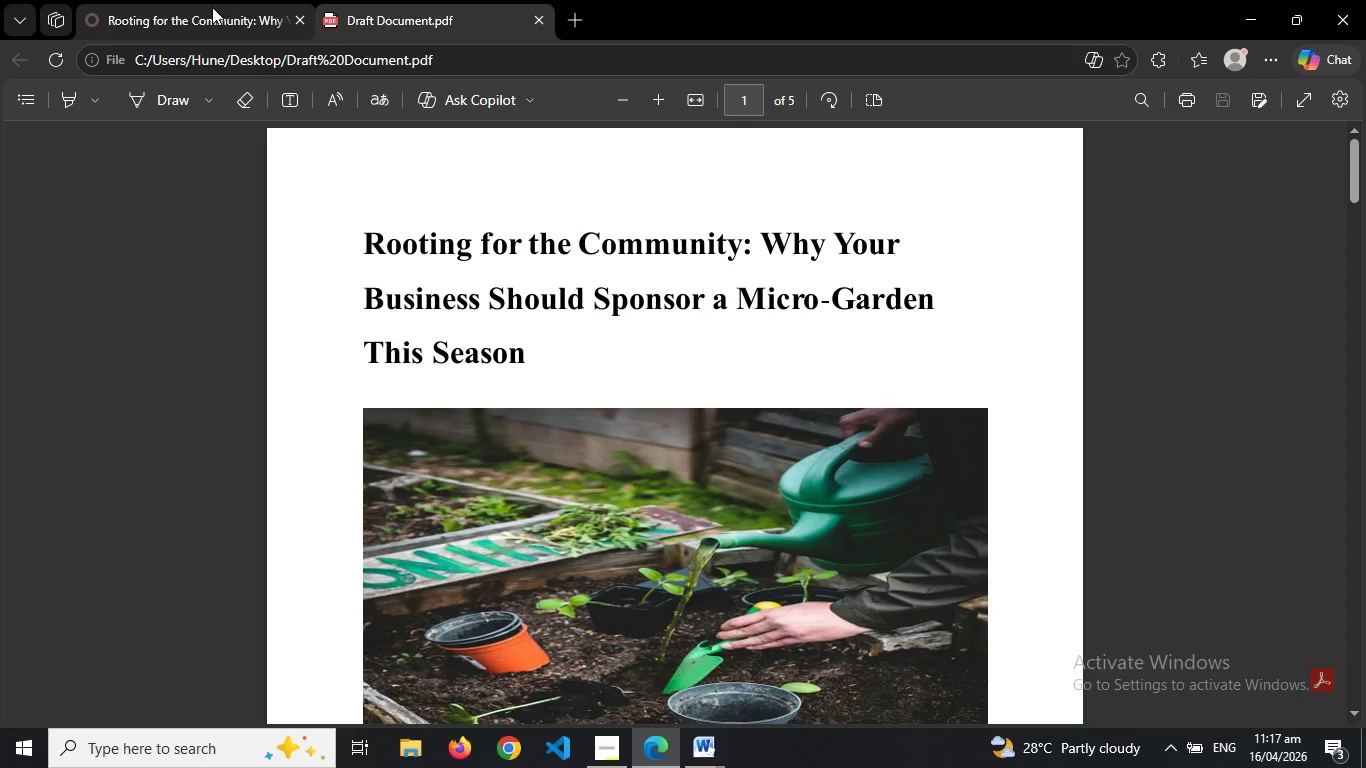 
left_click([212, 7])
 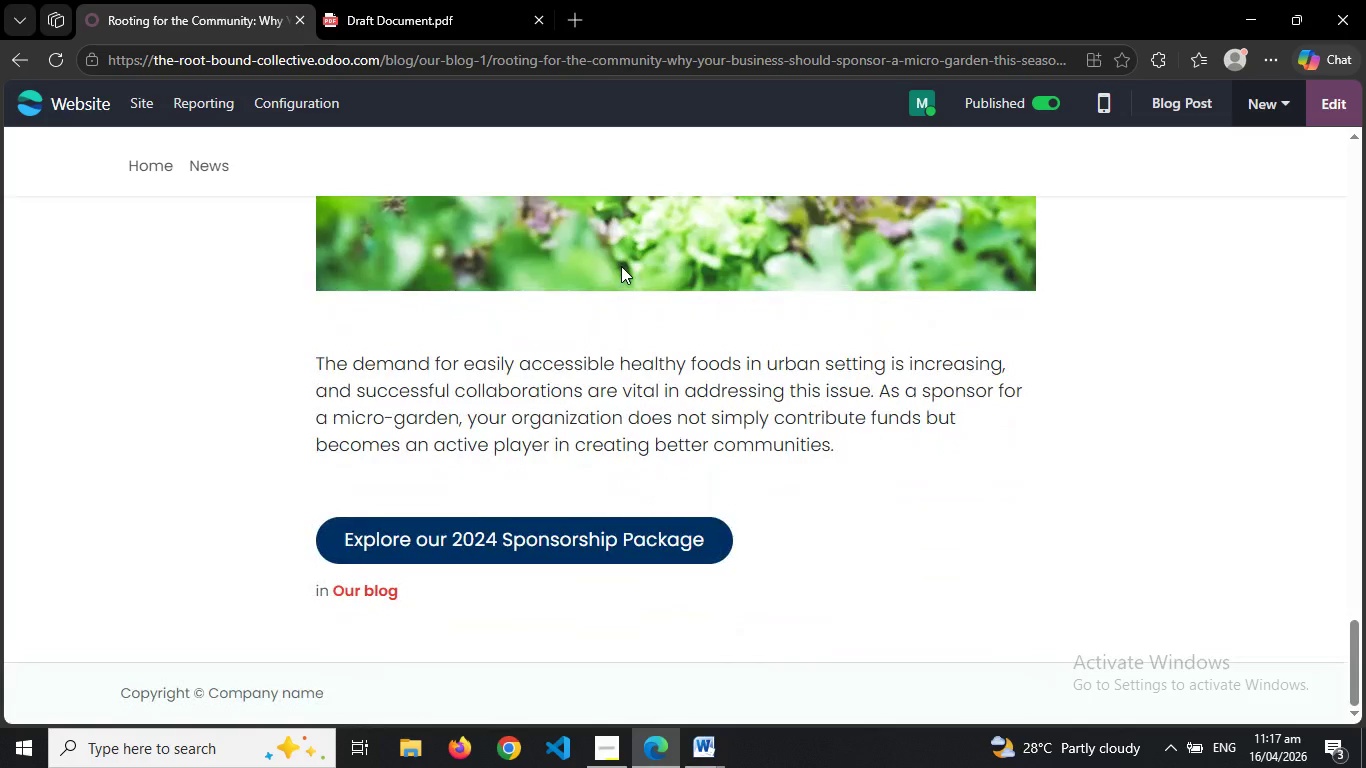 
wait(9.75)
 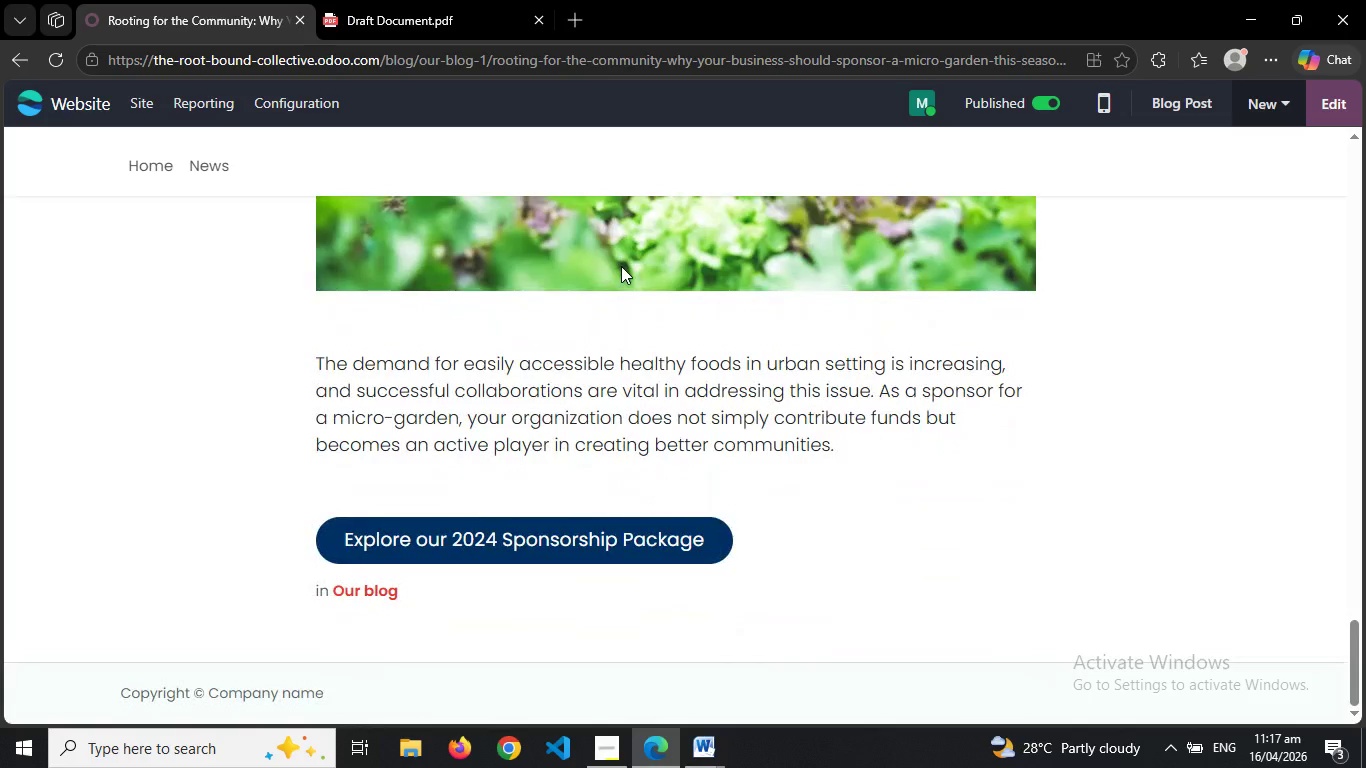 
hold_key(key=ControlLeft, duration=1.25)
 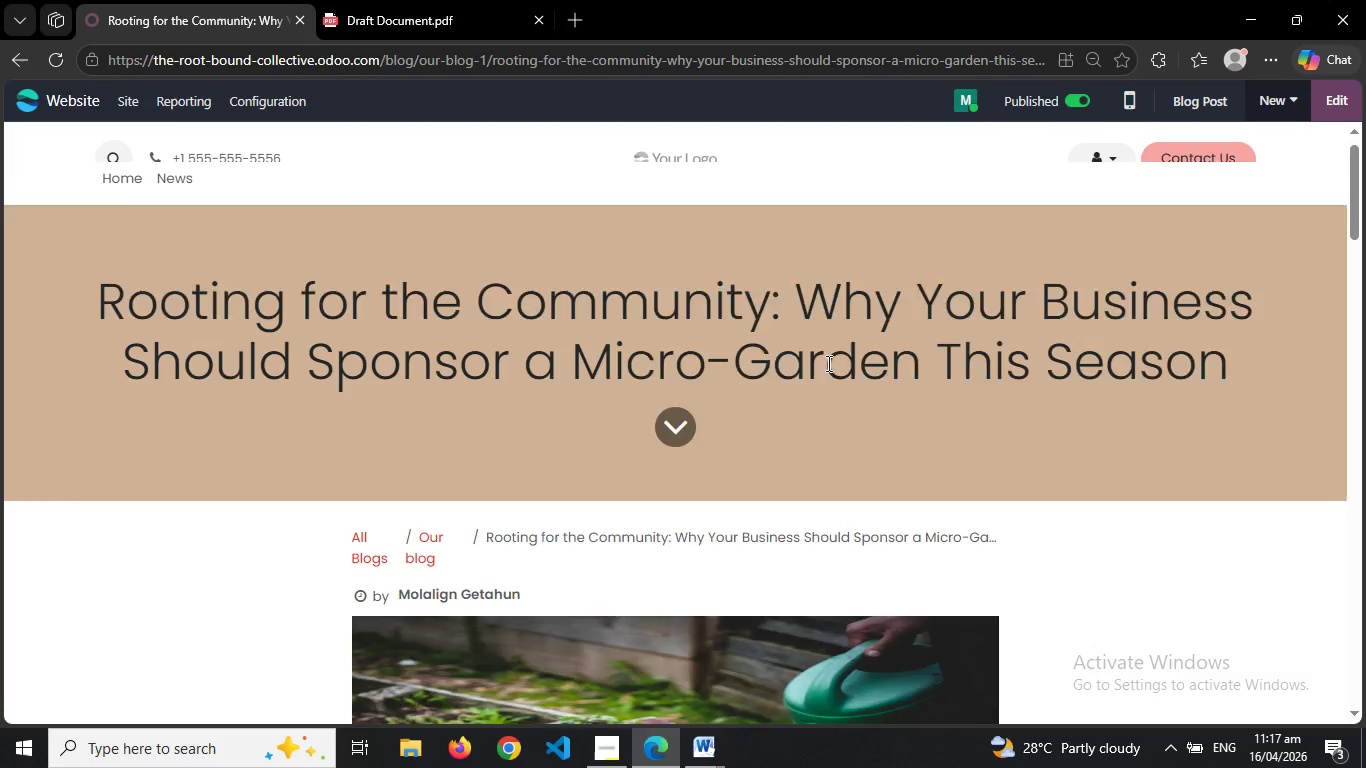 
wait(7.58)
 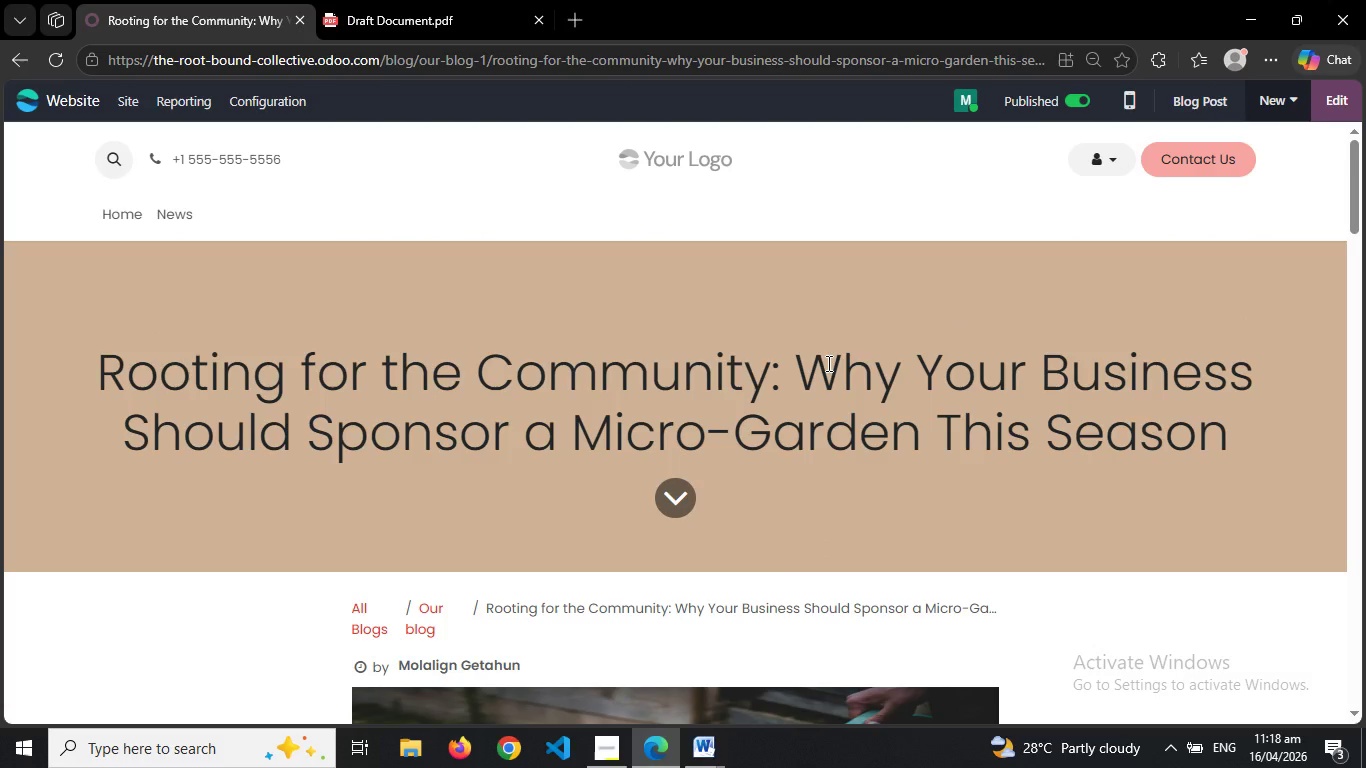 
key(Control+Shift+S)
 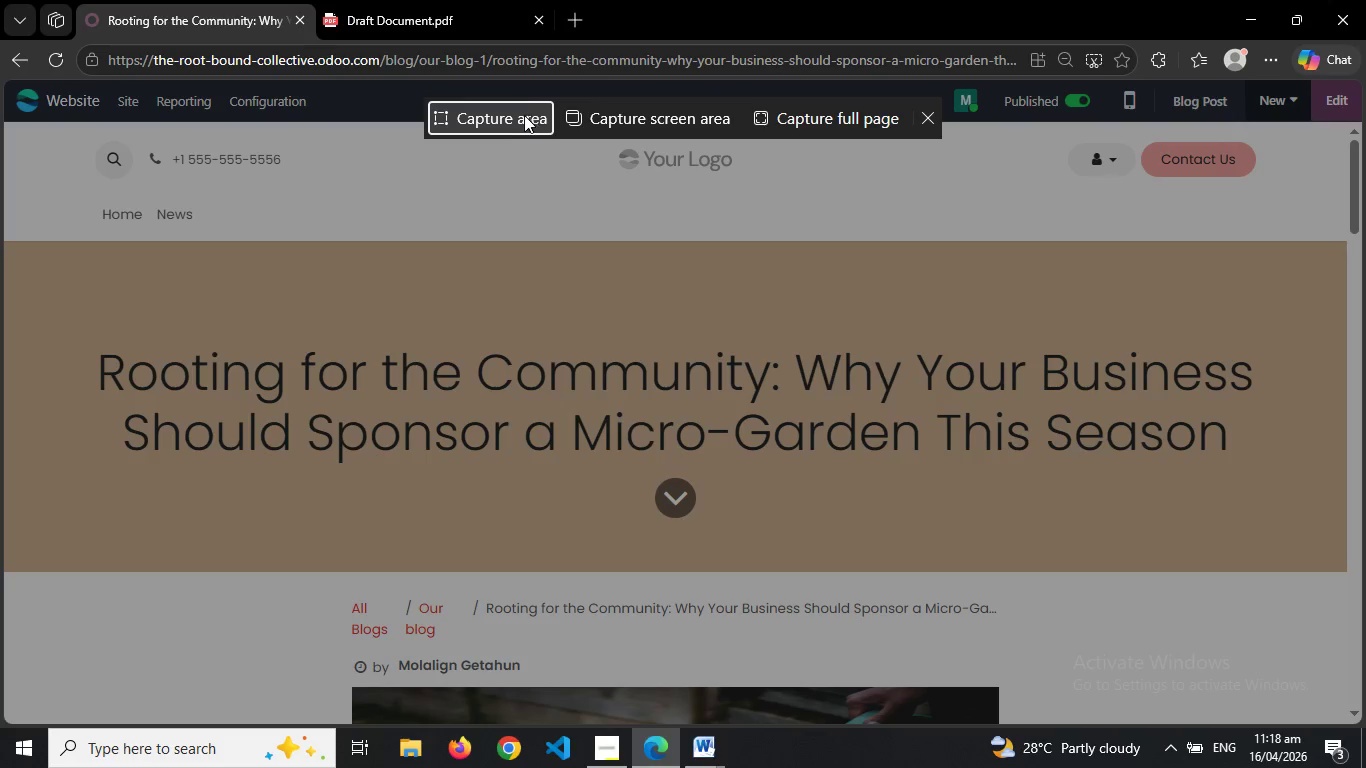 
left_click([521, 115])
 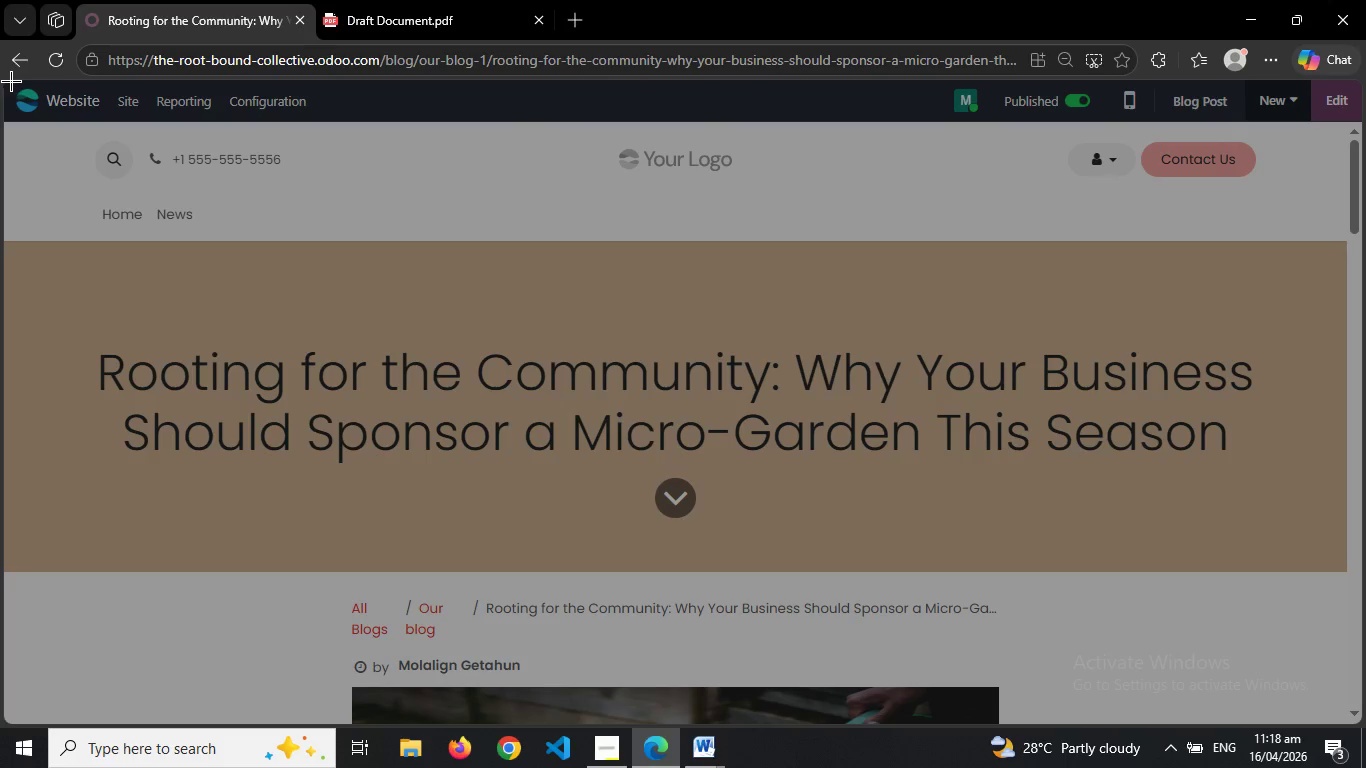 
left_click([9, 81])
 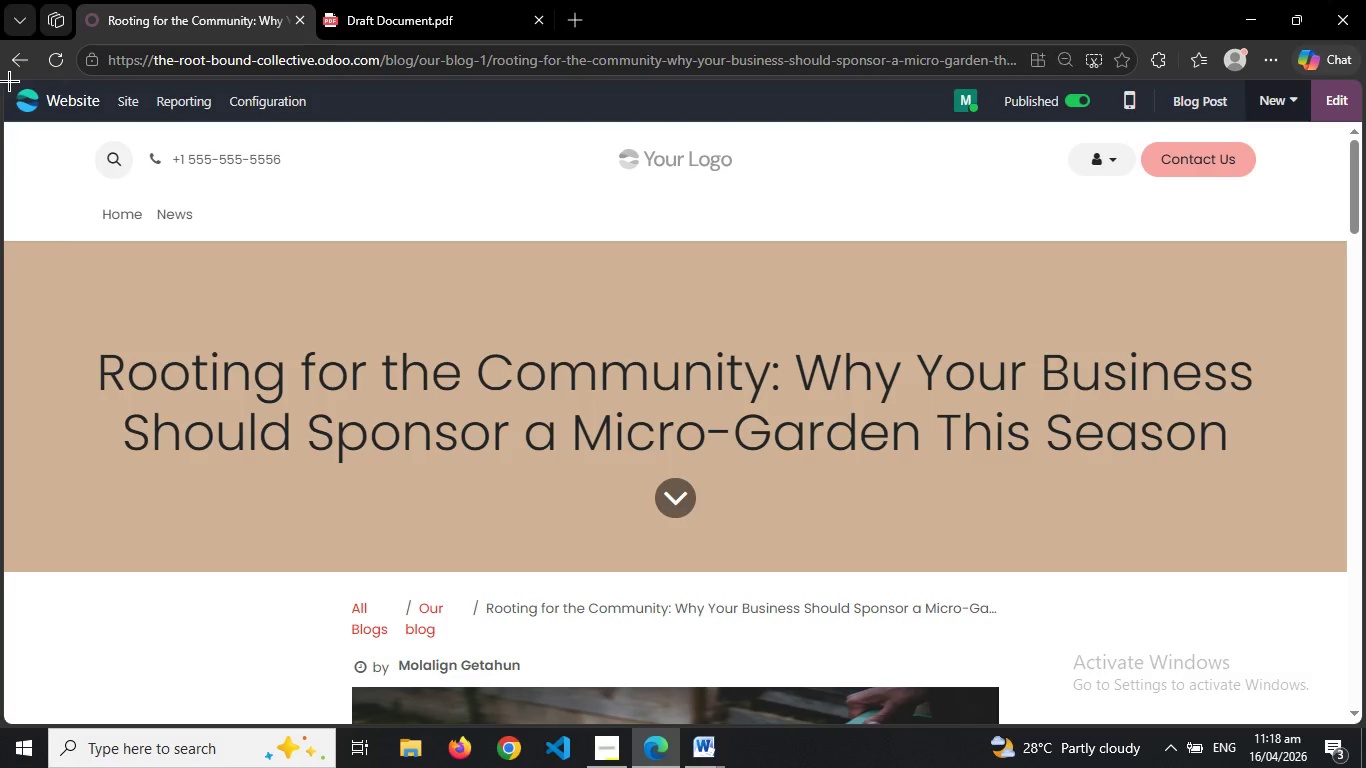 
left_click_drag(start_coordinate=[9, 81], to_coordinate=[1365, 767])
 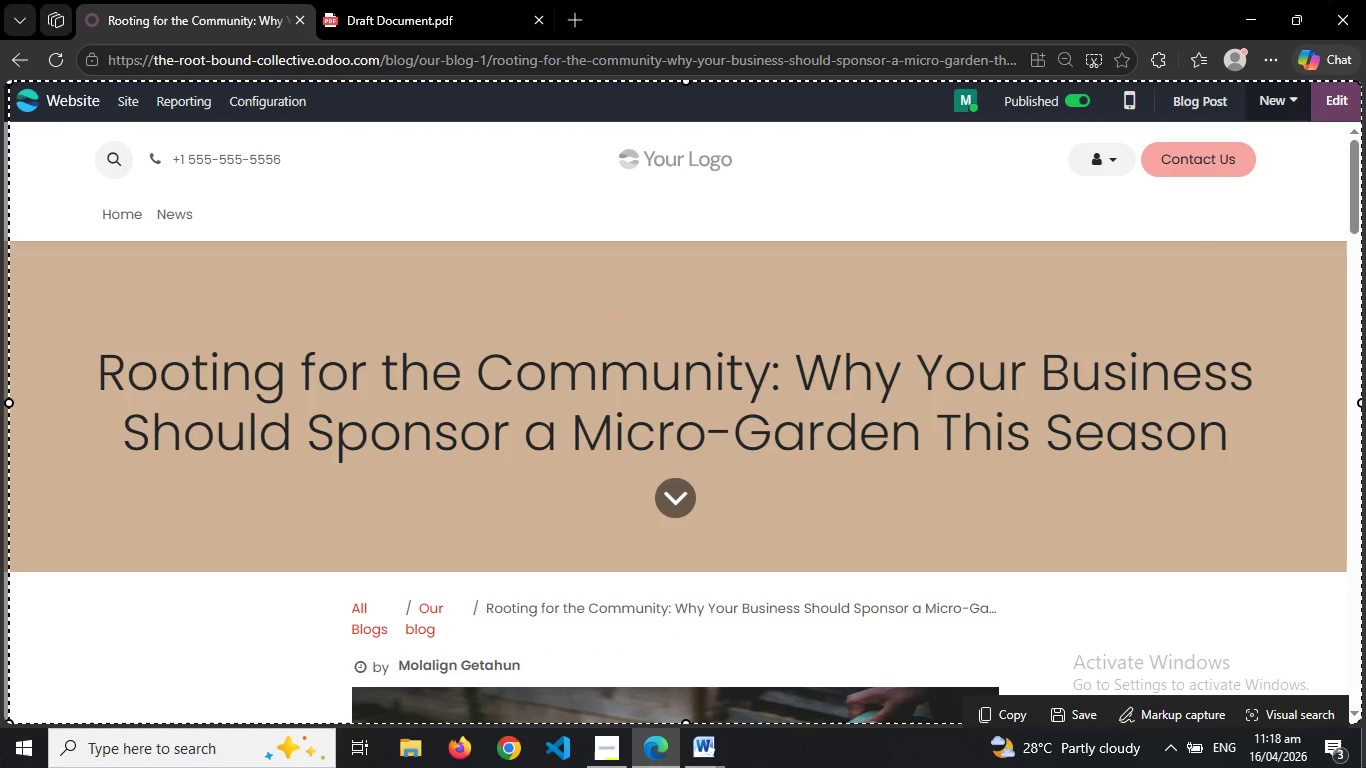 
key(ArrowDown)
 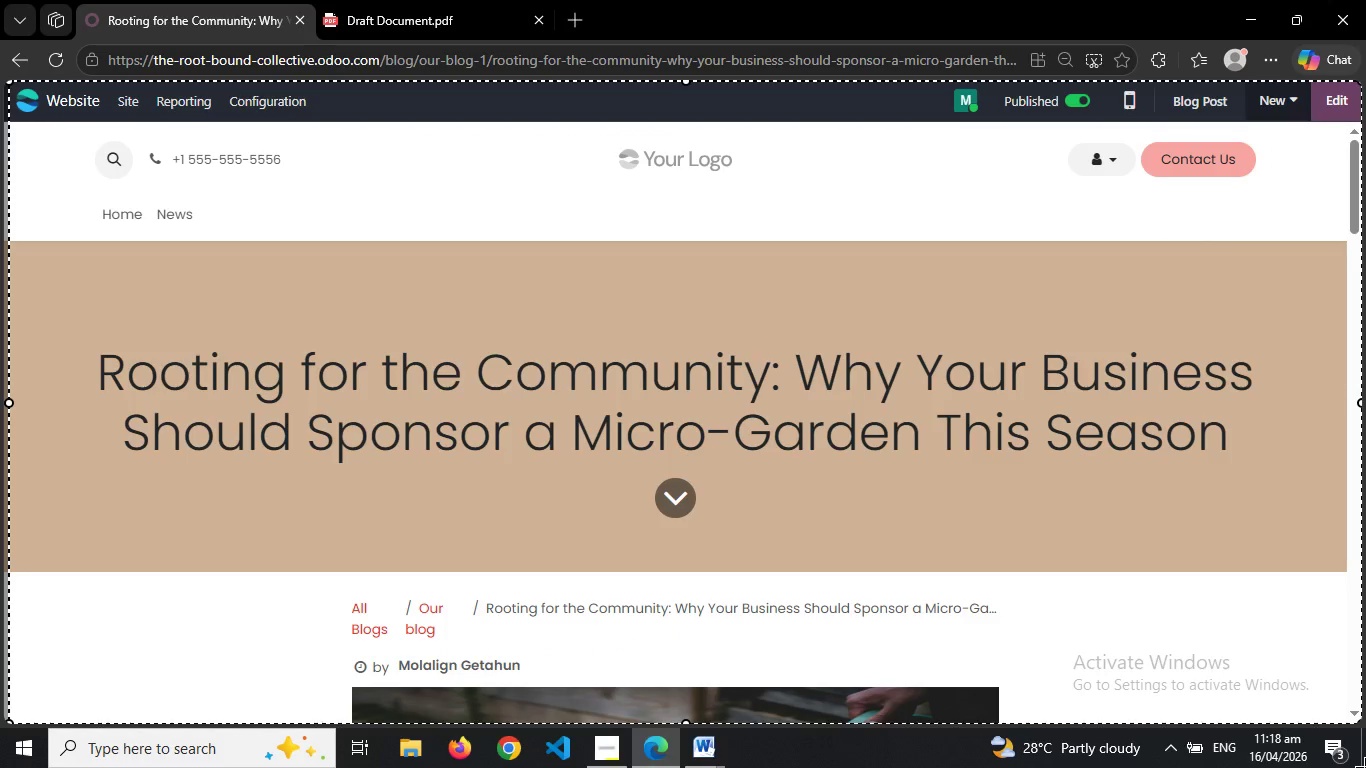 
key(ArrowDown)
 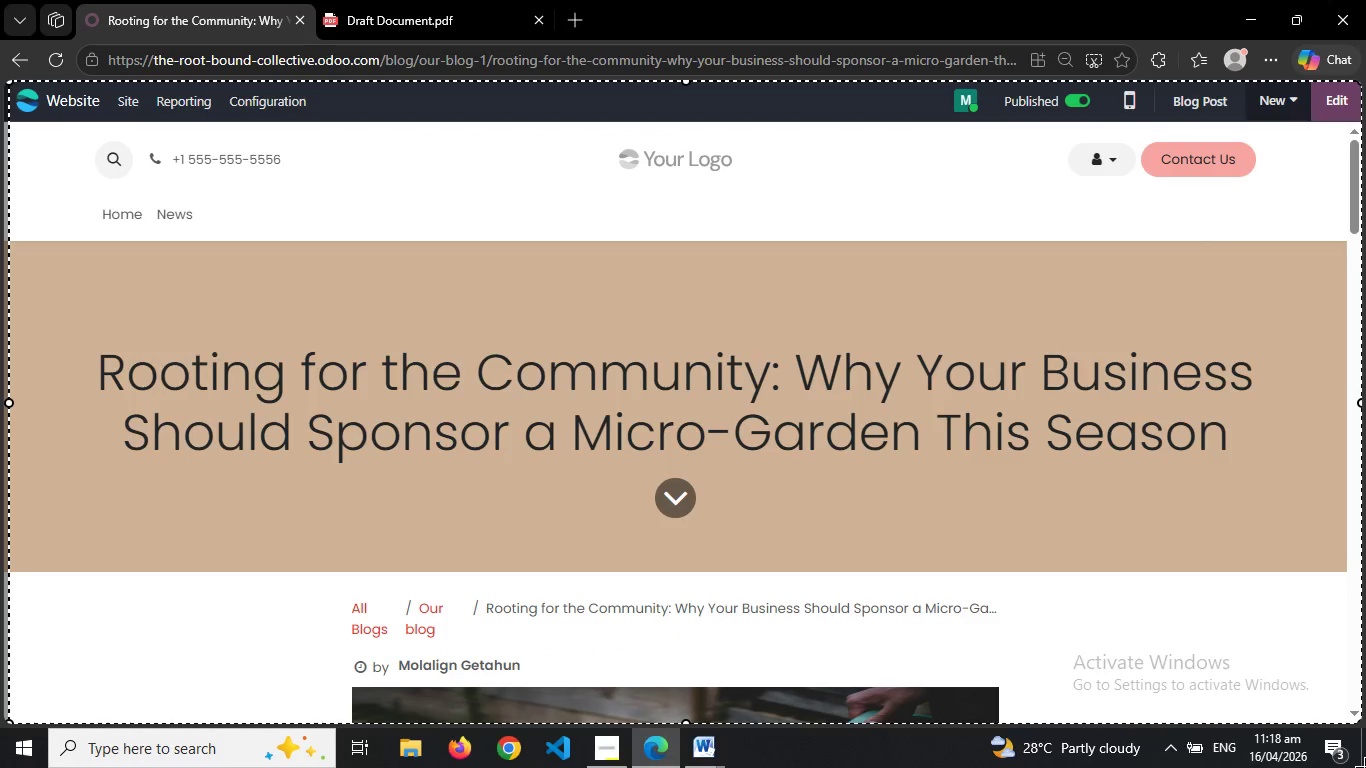 
key(ArrowDown)
 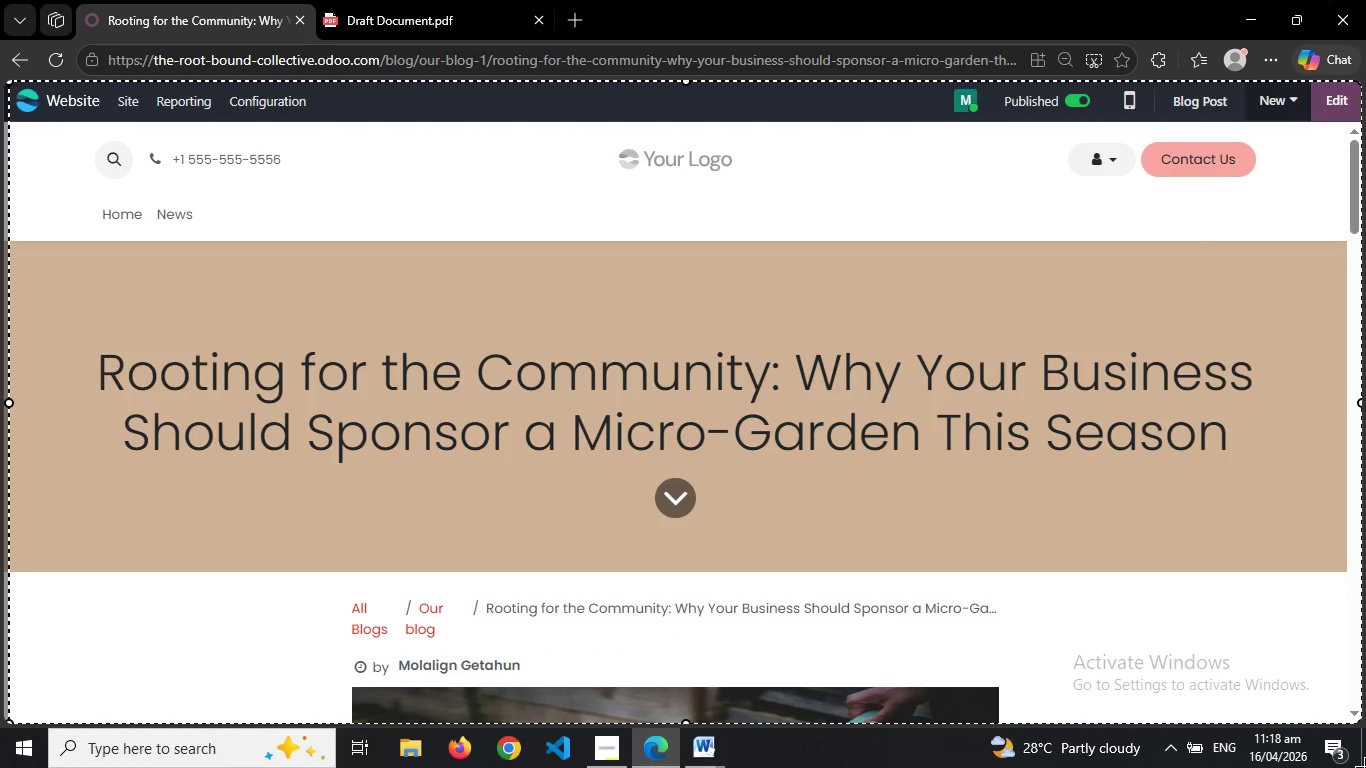 
key(ArrowDown)
 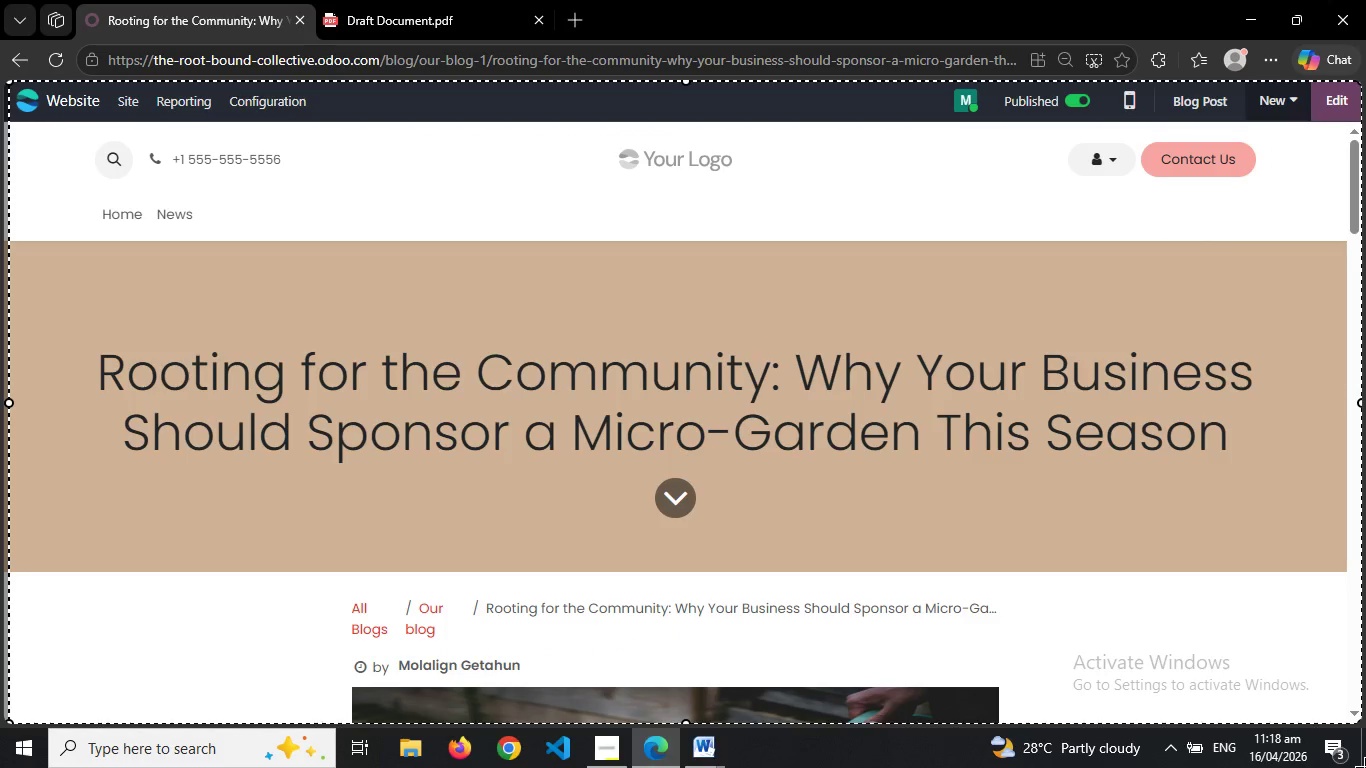 
key(ArrowDown)
 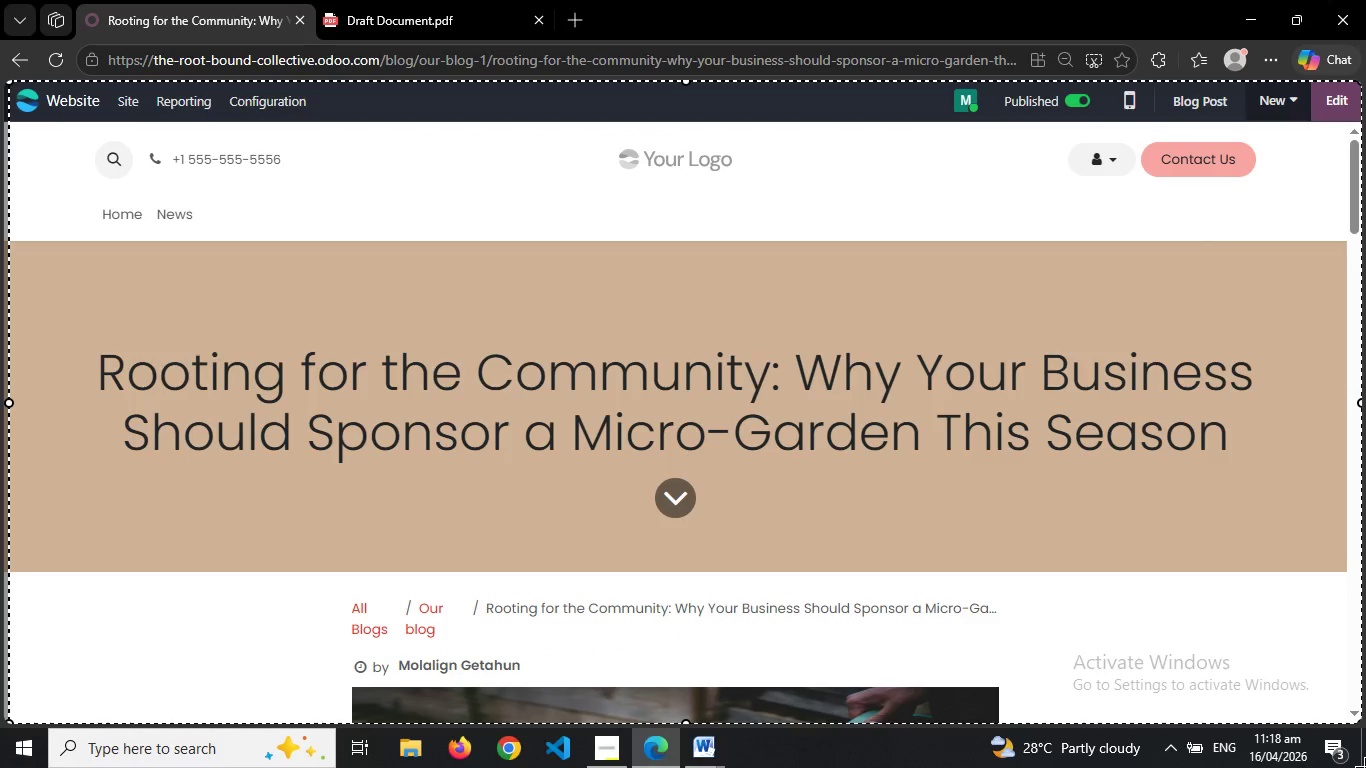 
key(ArrowDown)
 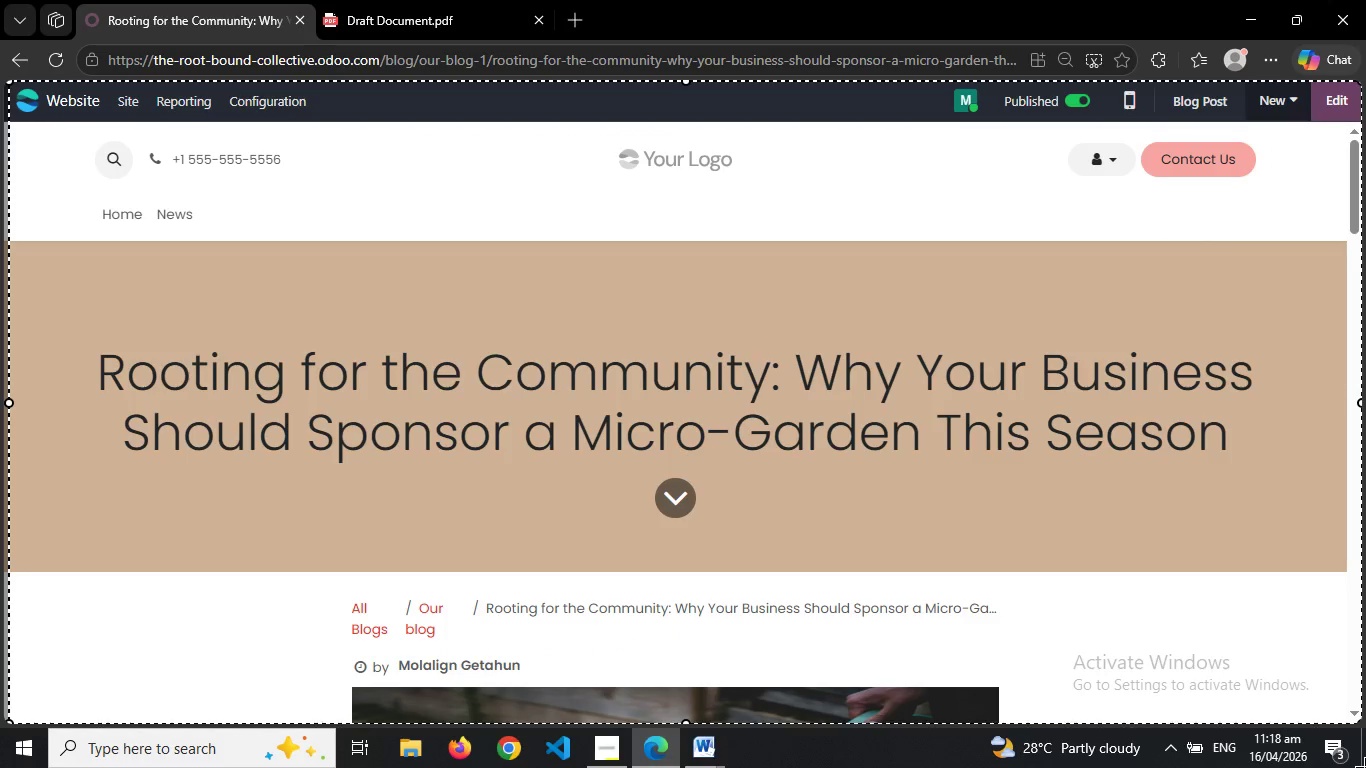 
key(ArrowDown)
 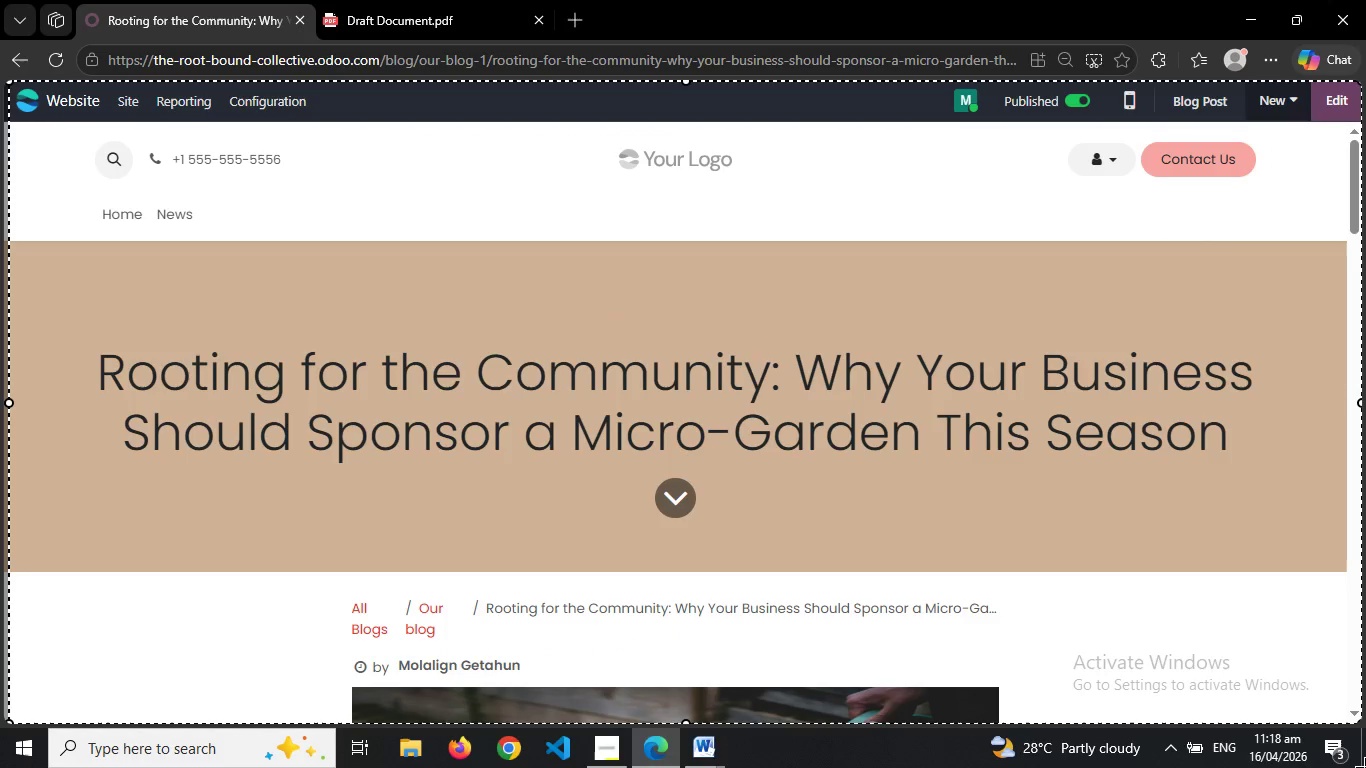 
key(ArrowDown)
 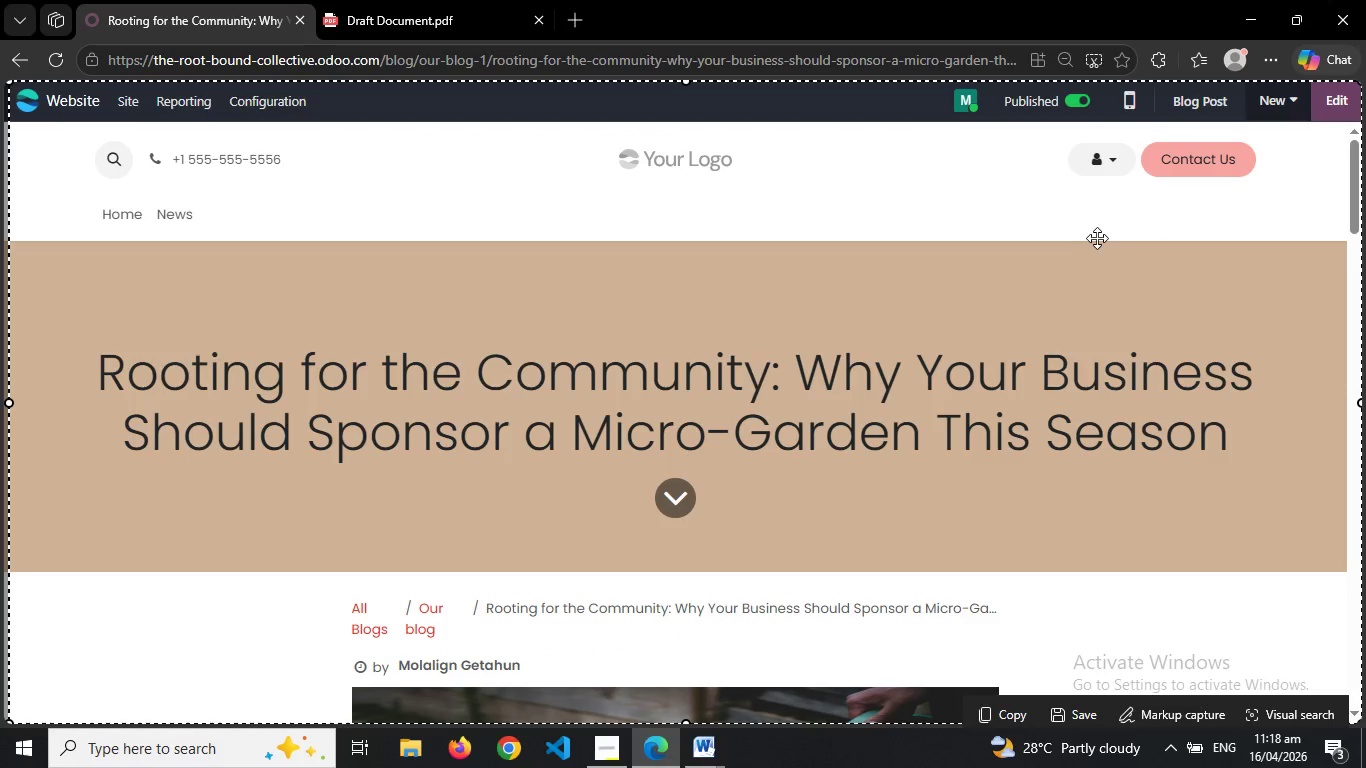 
left_click([775, 11])
 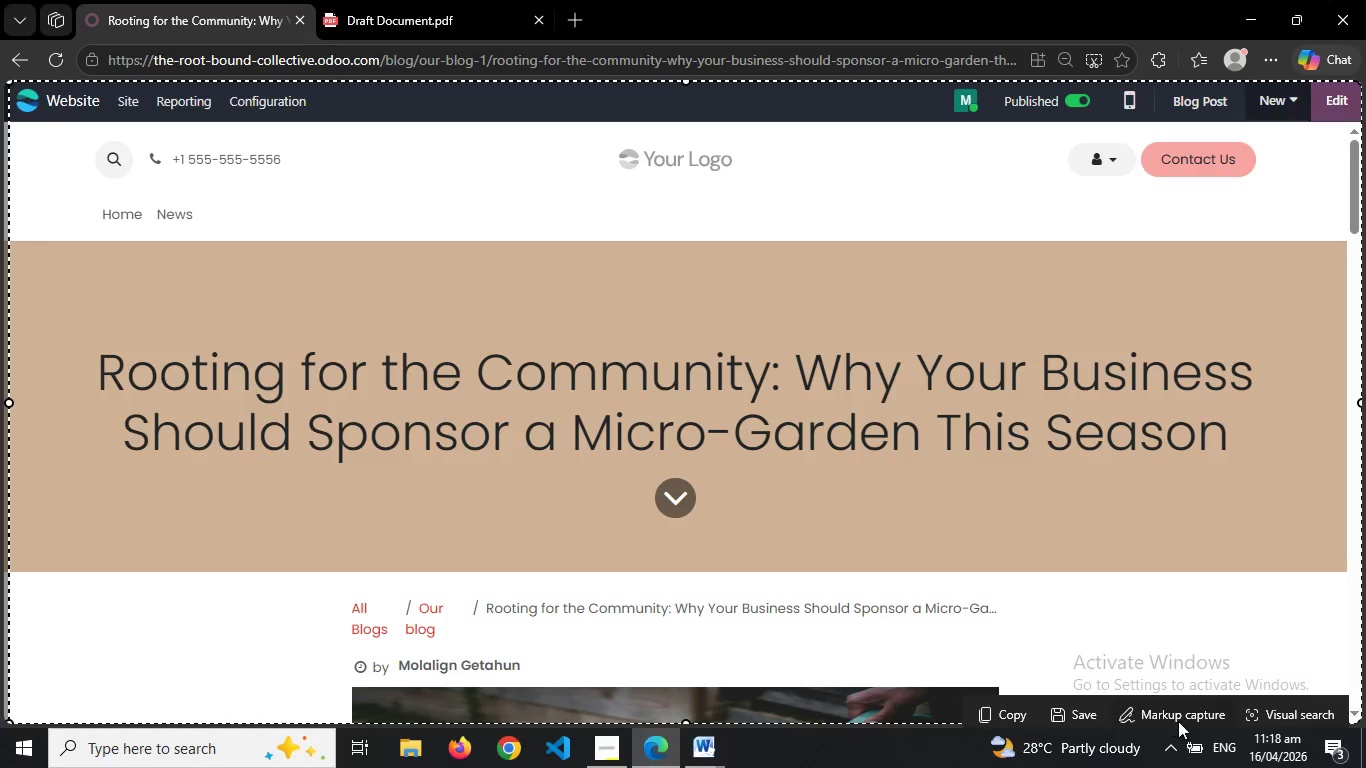 
wait(6.41)
 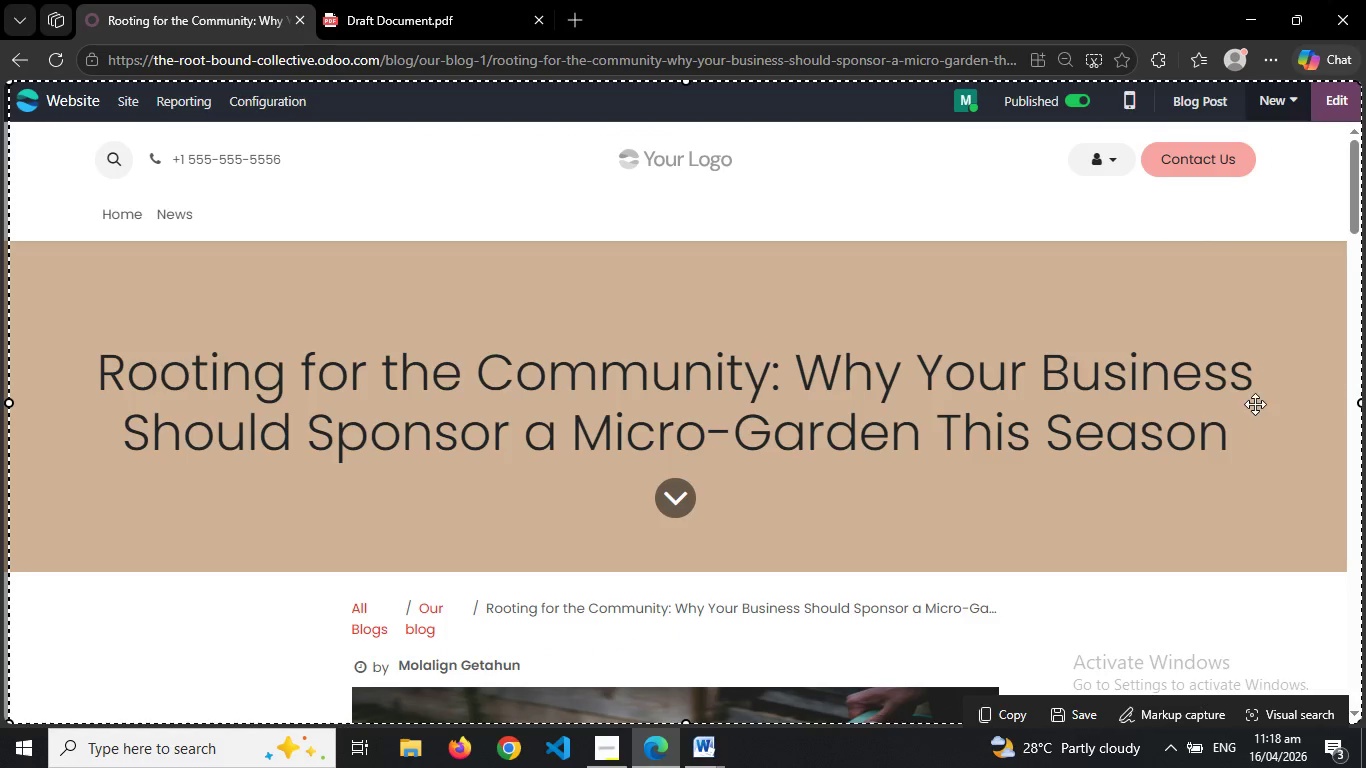 
left_click([1012, 714])
 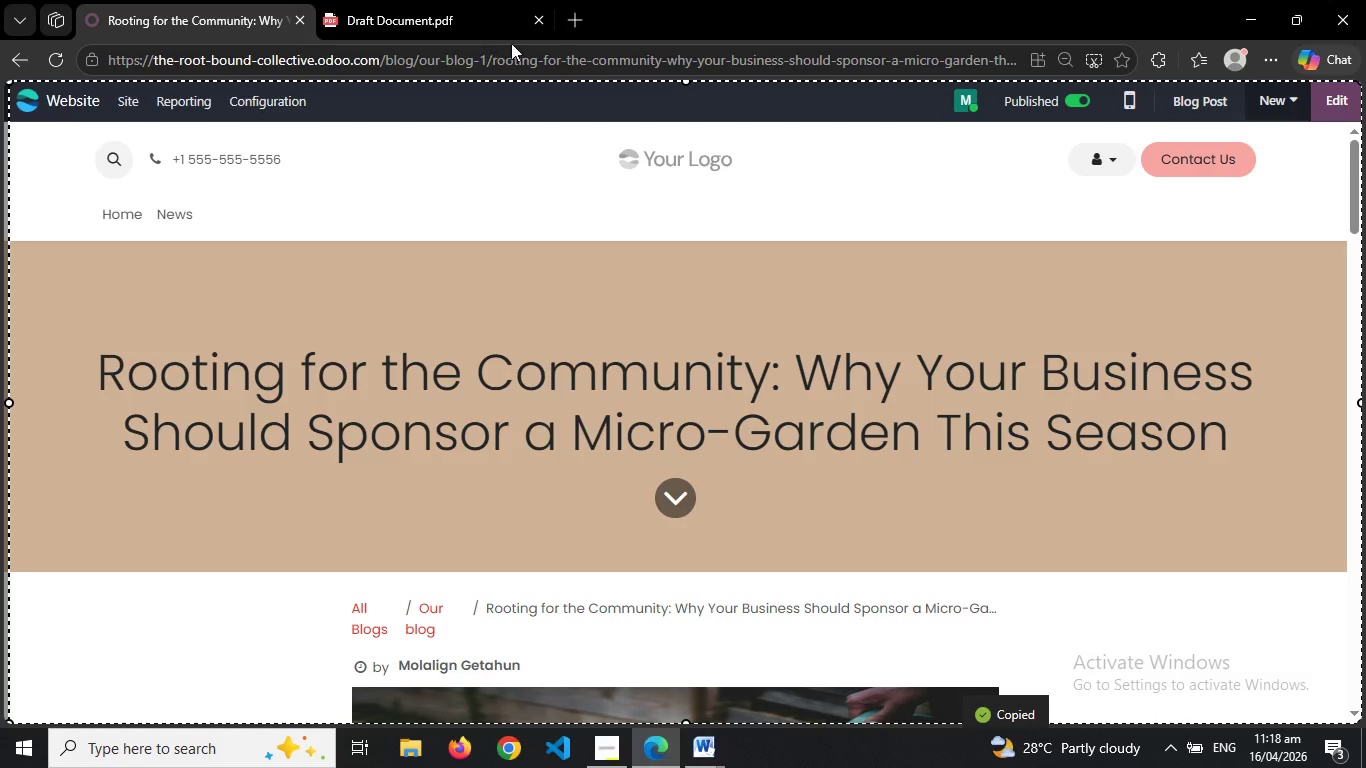 
left_click([424, 9])
 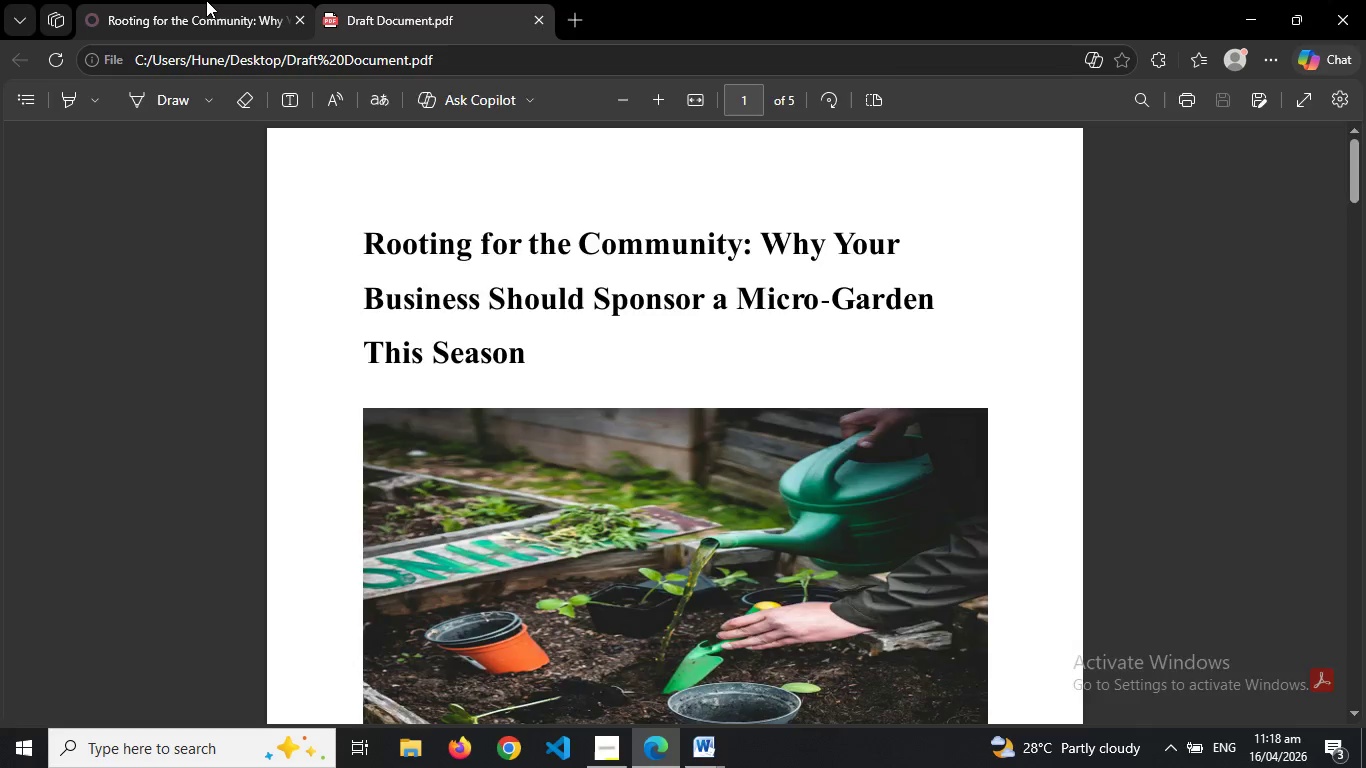 
left_click([206, 0])
 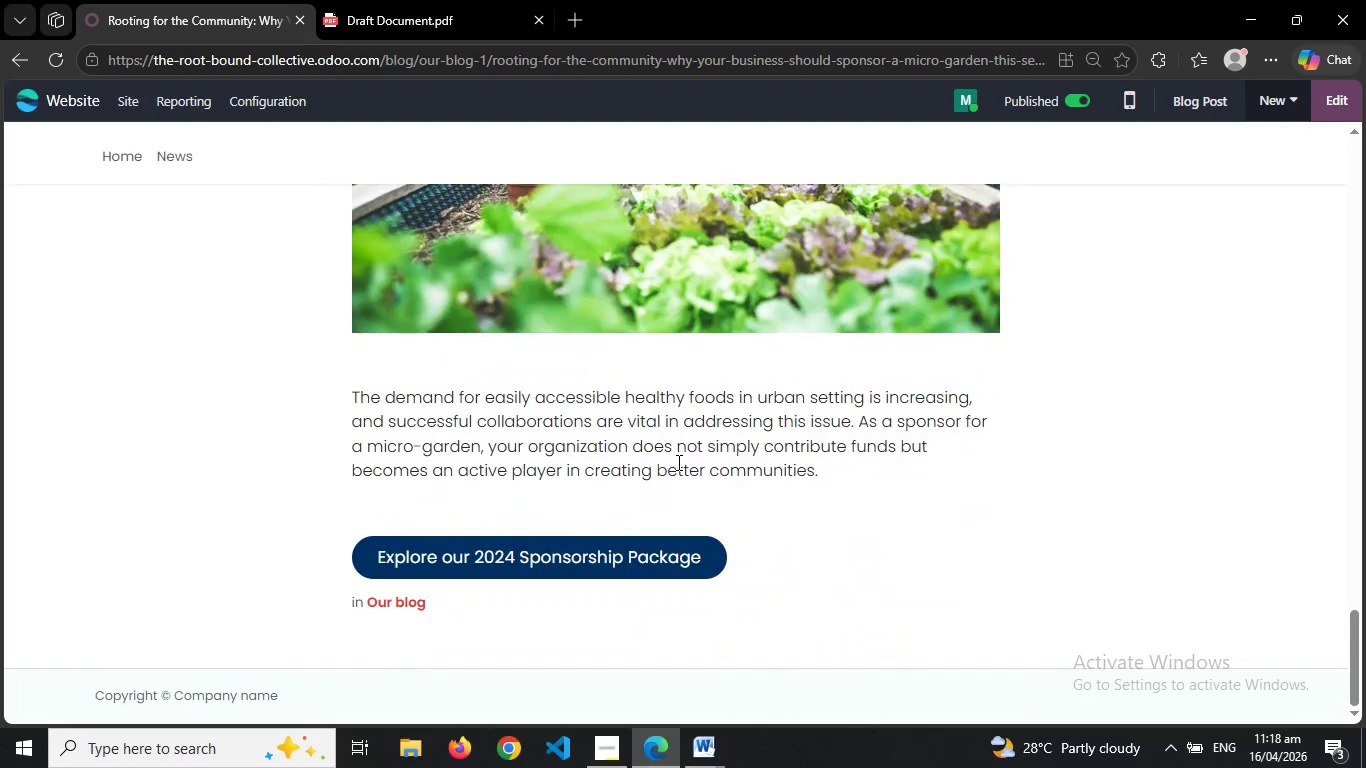 
wait(8.72)
 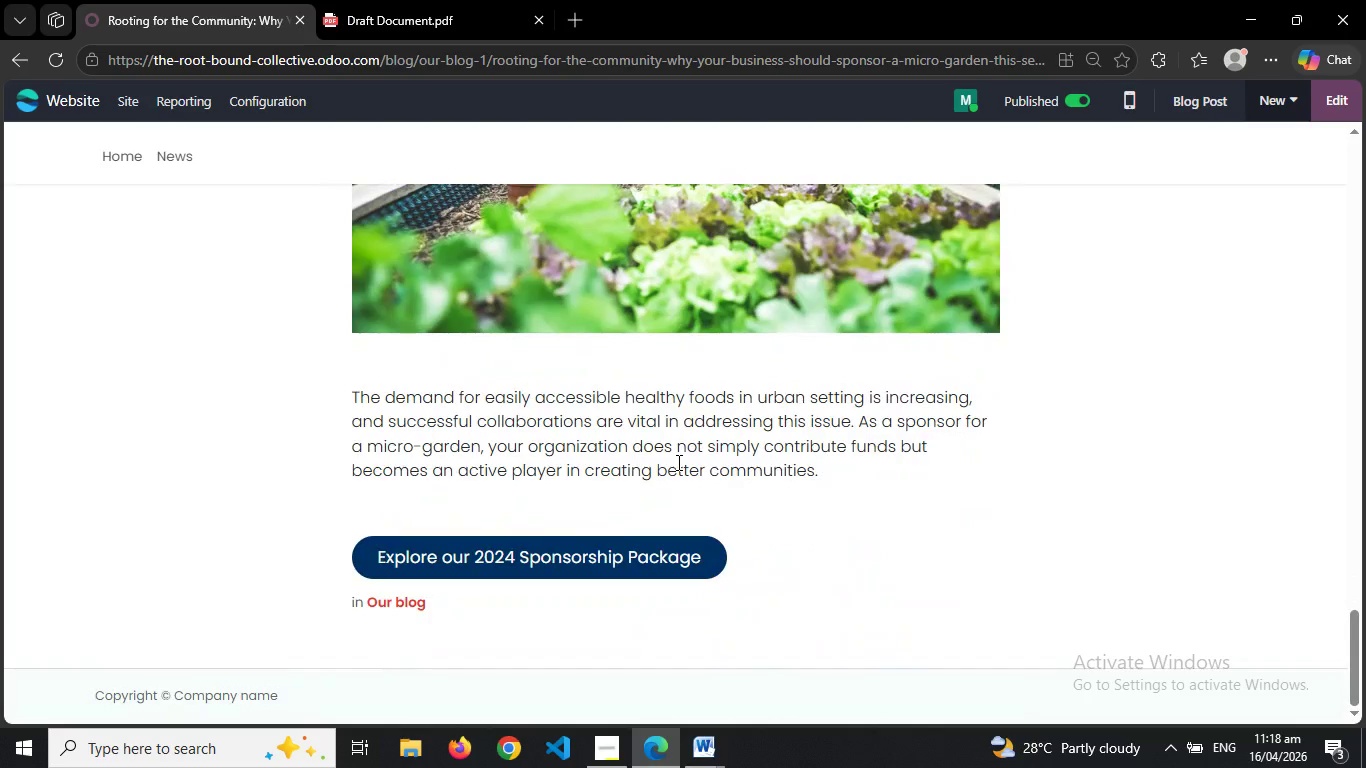 
left_click([612, 760])